 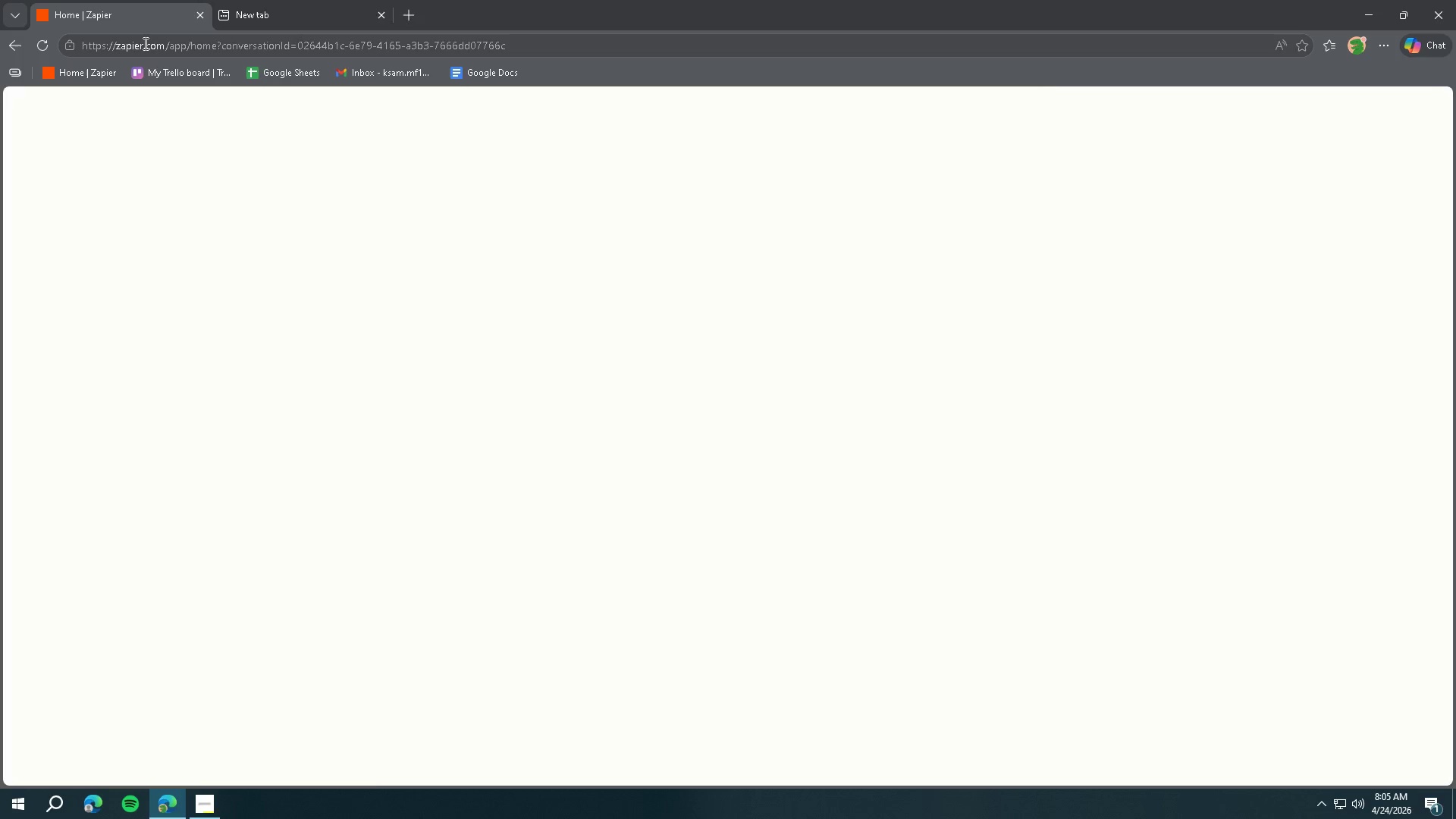 
left_click([98, 142])
 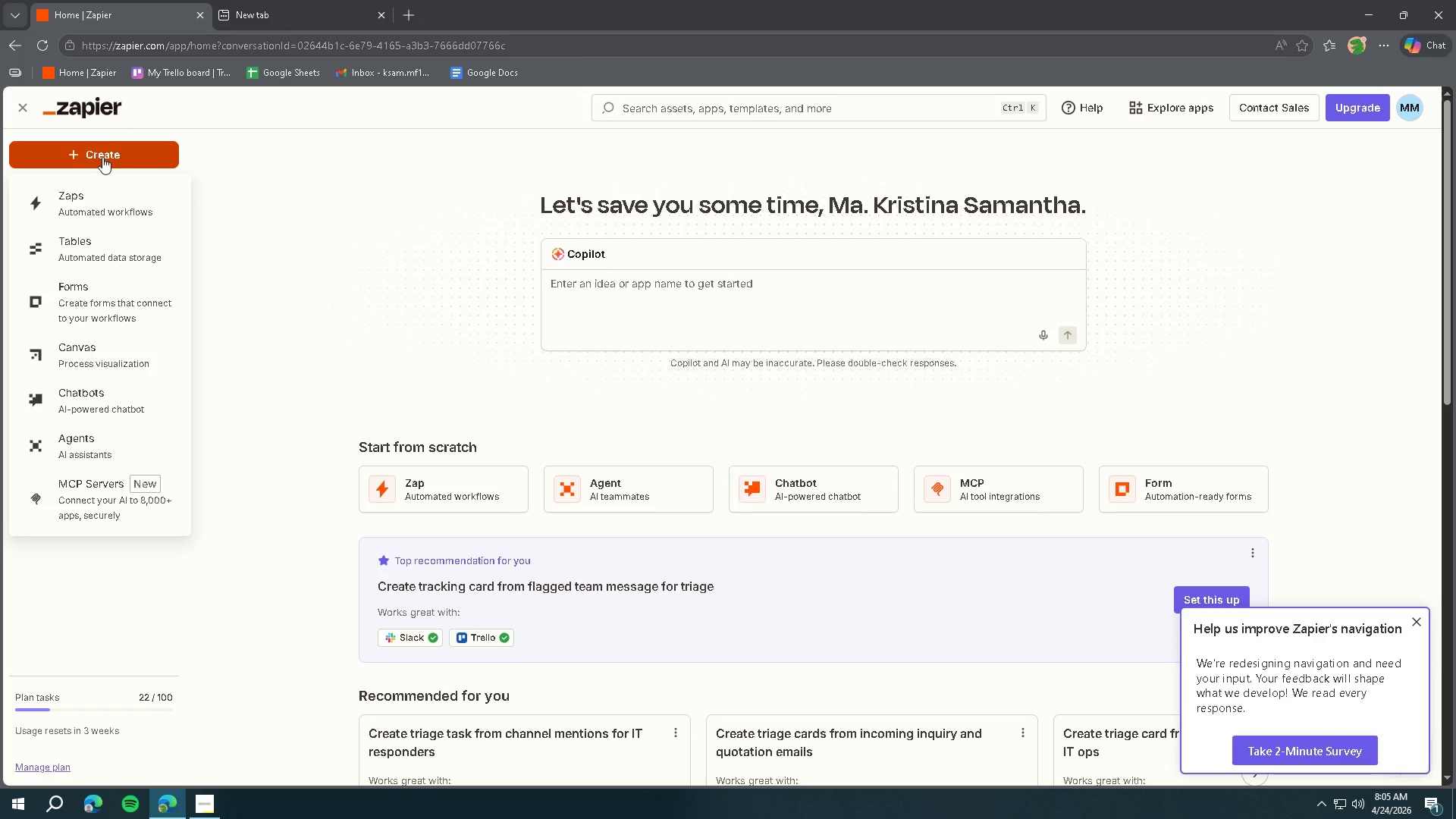 
left_click([99, 193])
 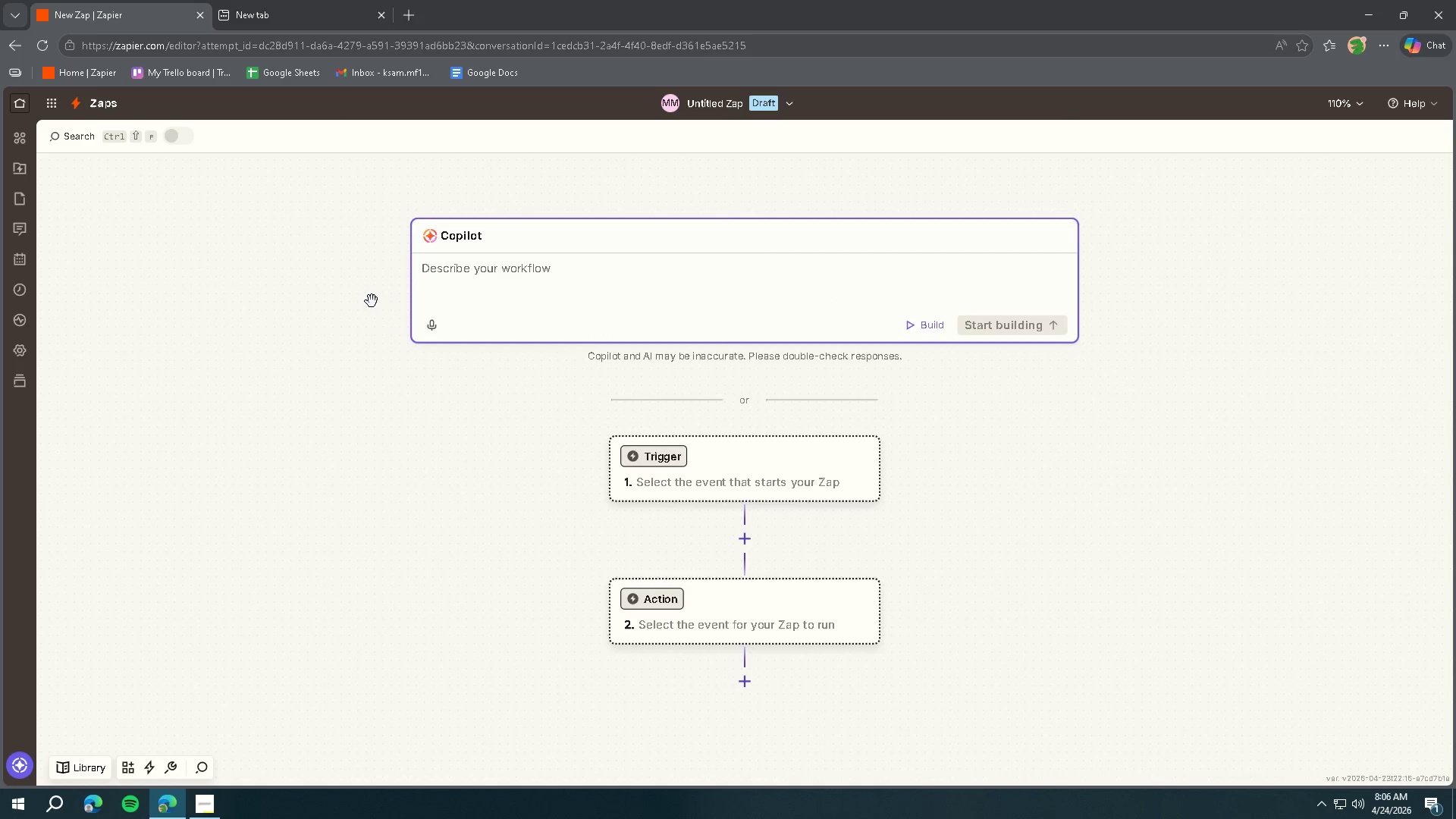 
wait(5.01)
 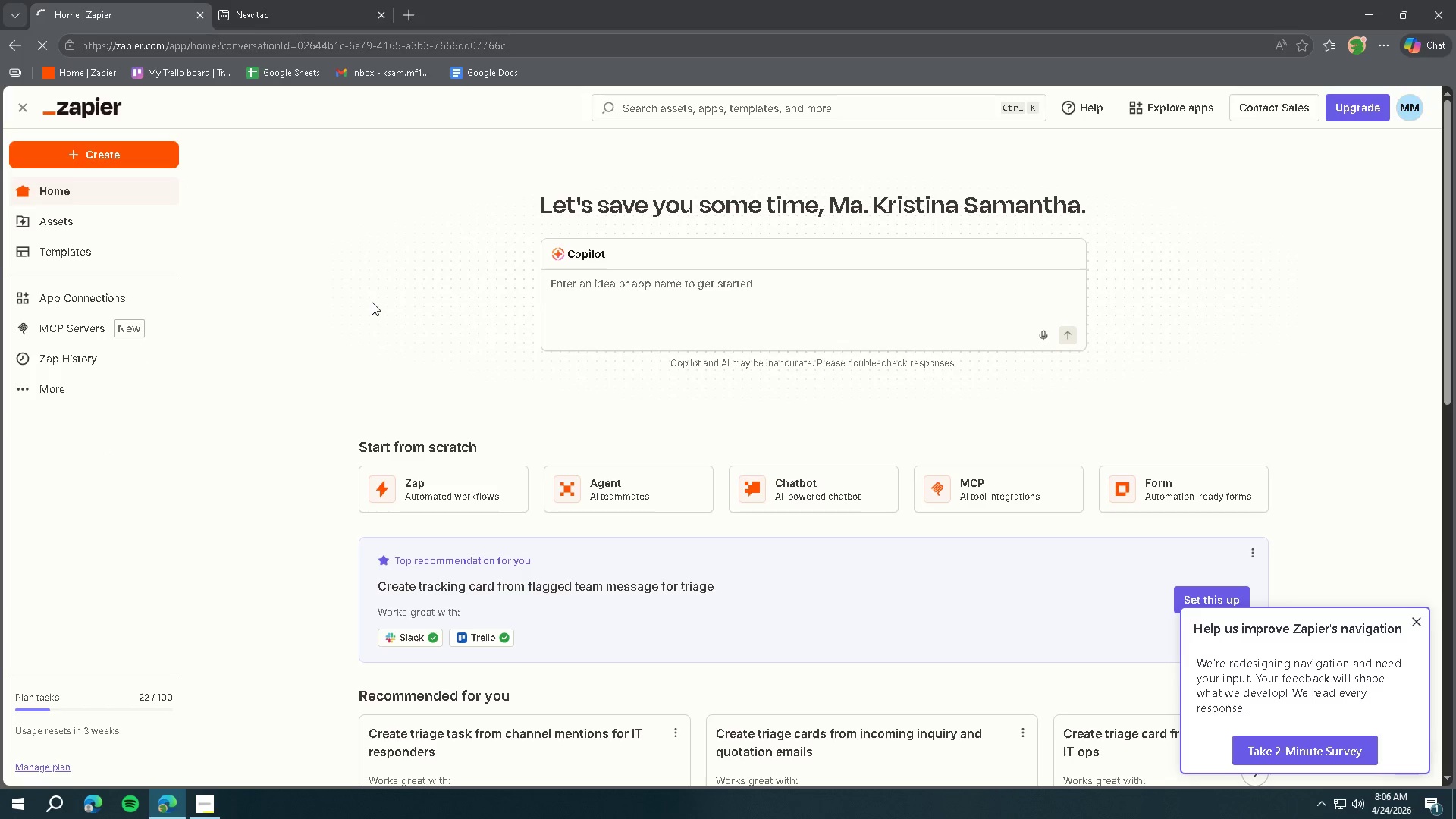 
left_click([657, 453])
 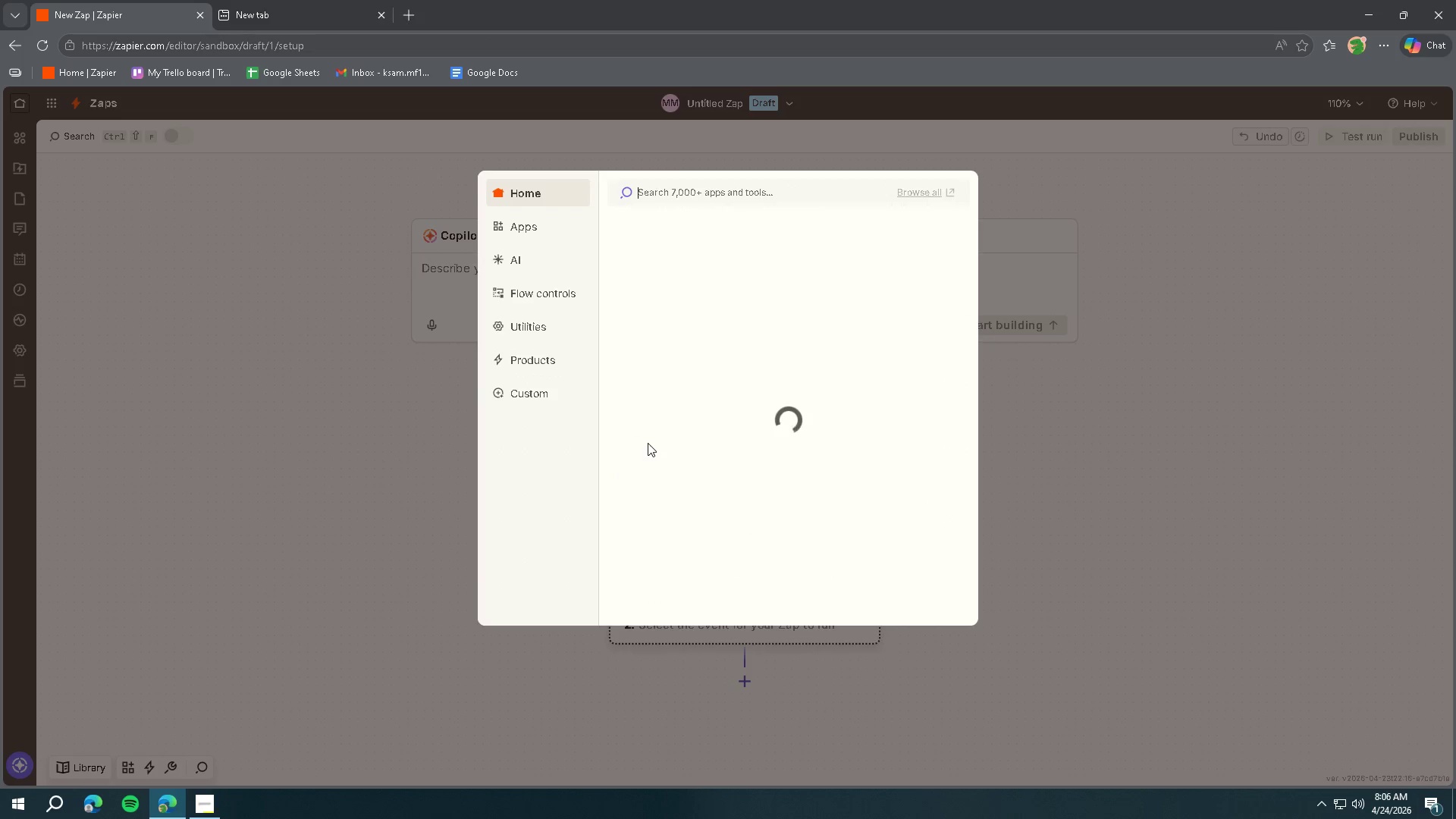 
mouse_move([655, 425])
 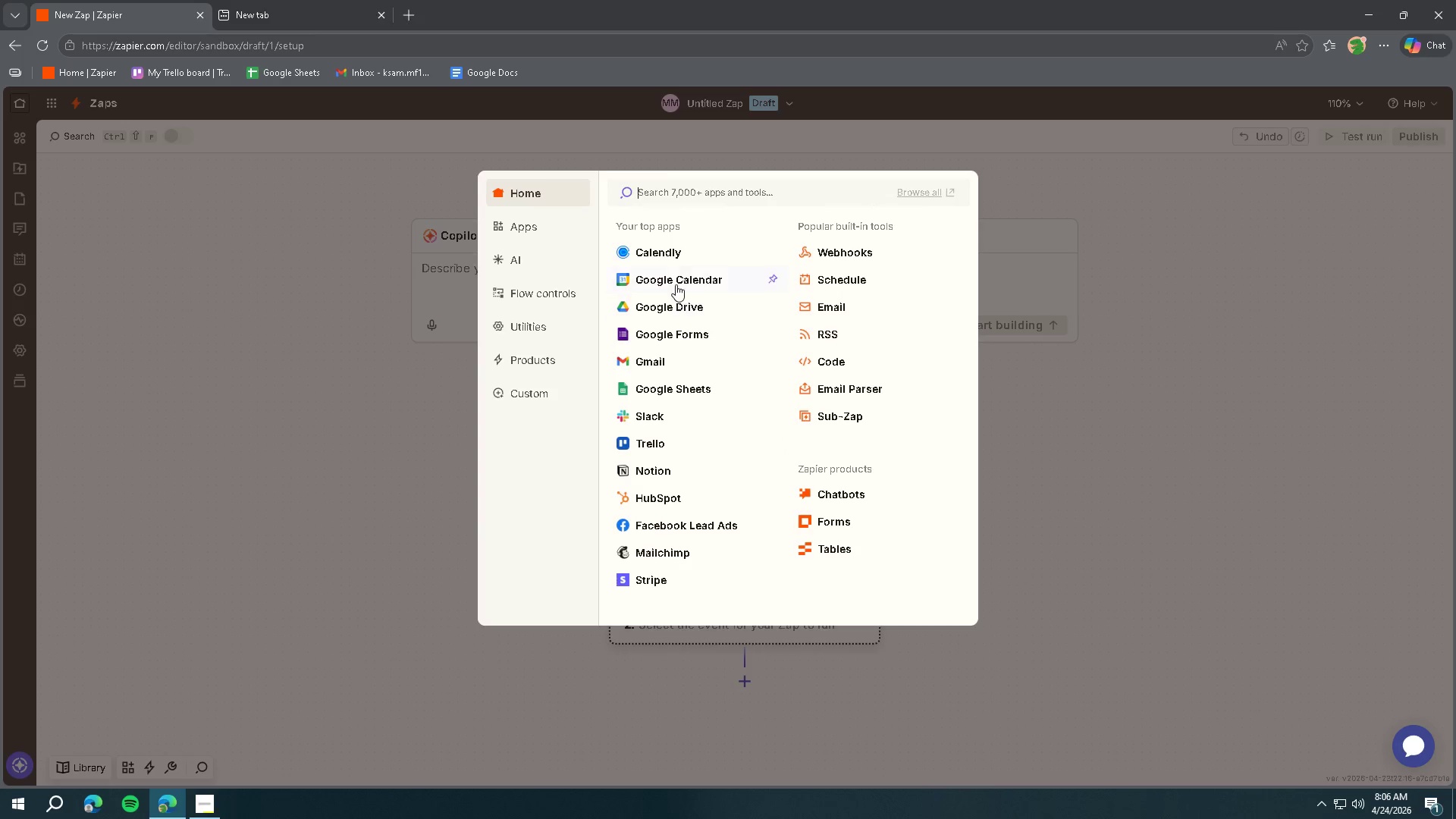 
left_click([675, 283])
 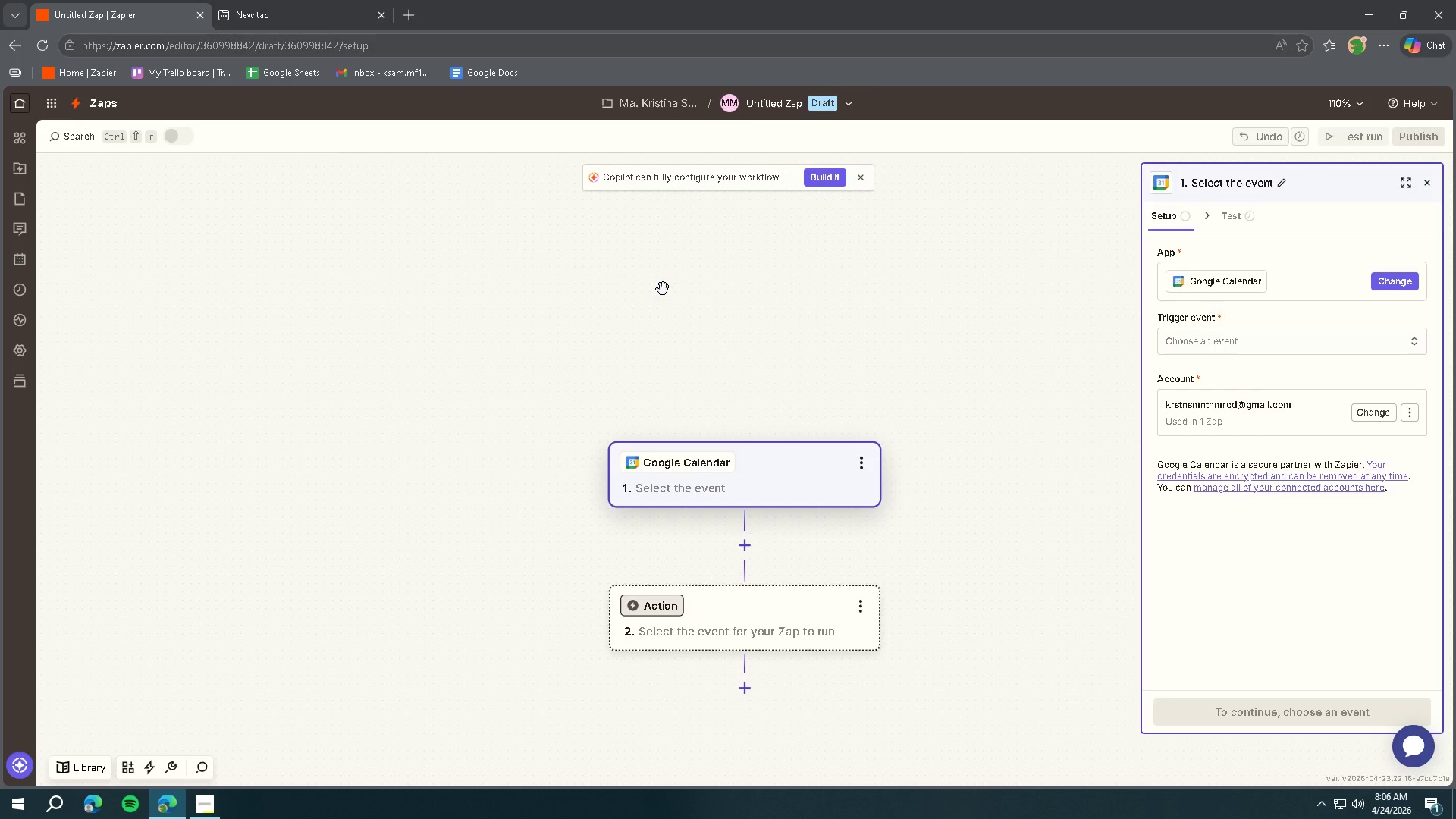 
wait(14.14)
 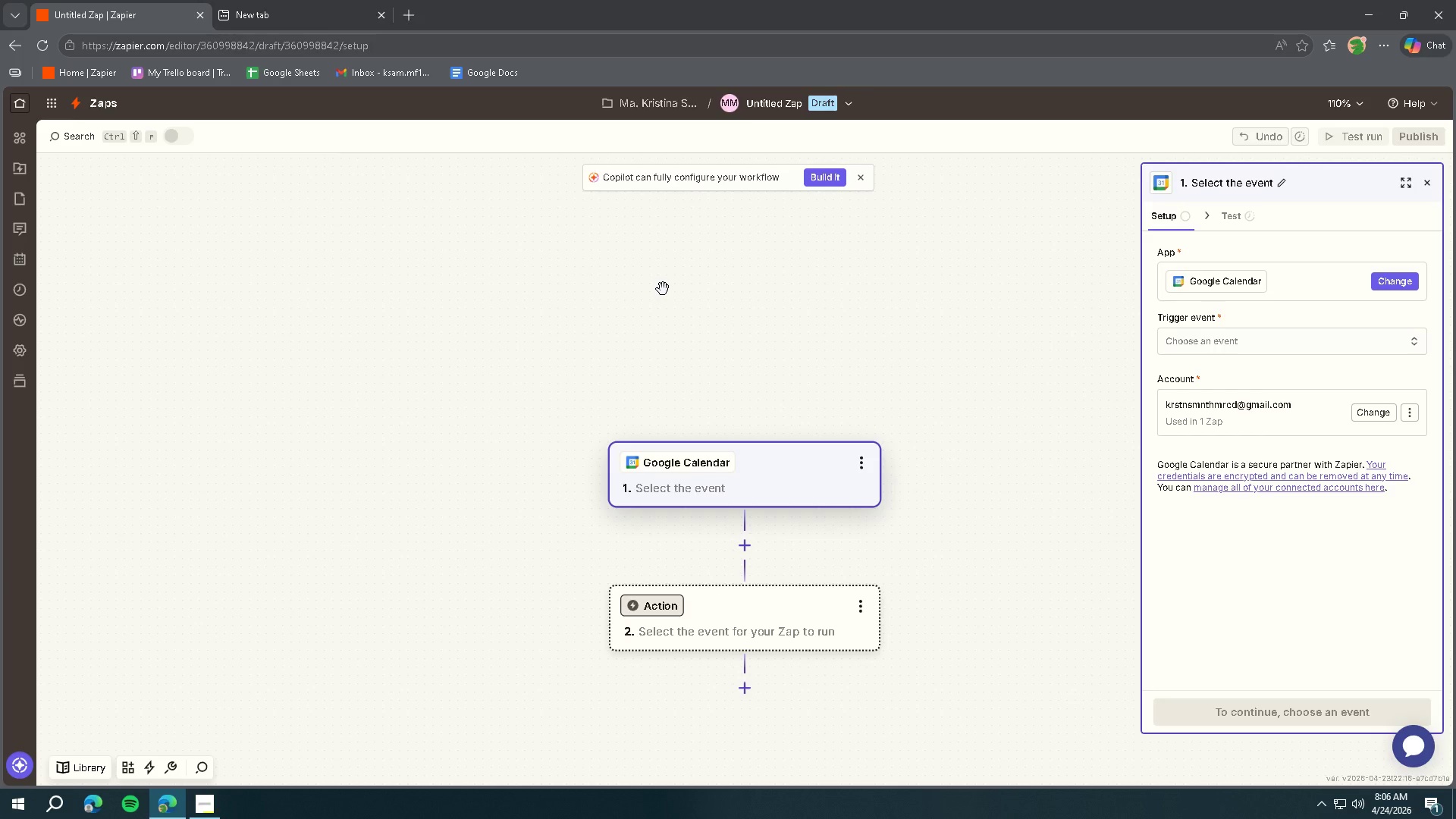 
left_click([1179, 345])
 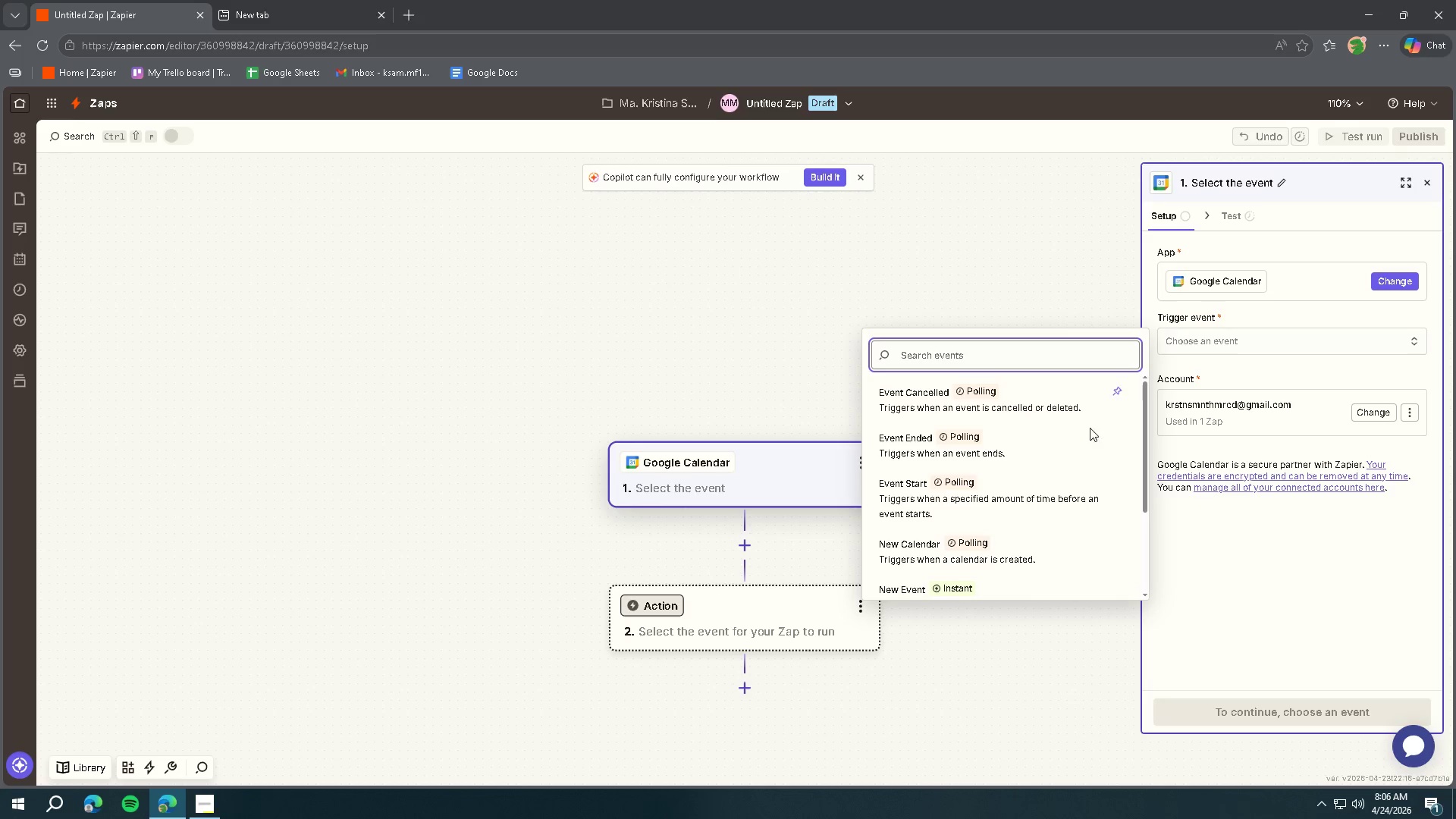 
scroll: coordinate [1037, 453], scroll_direction: down, amount: 4.0
 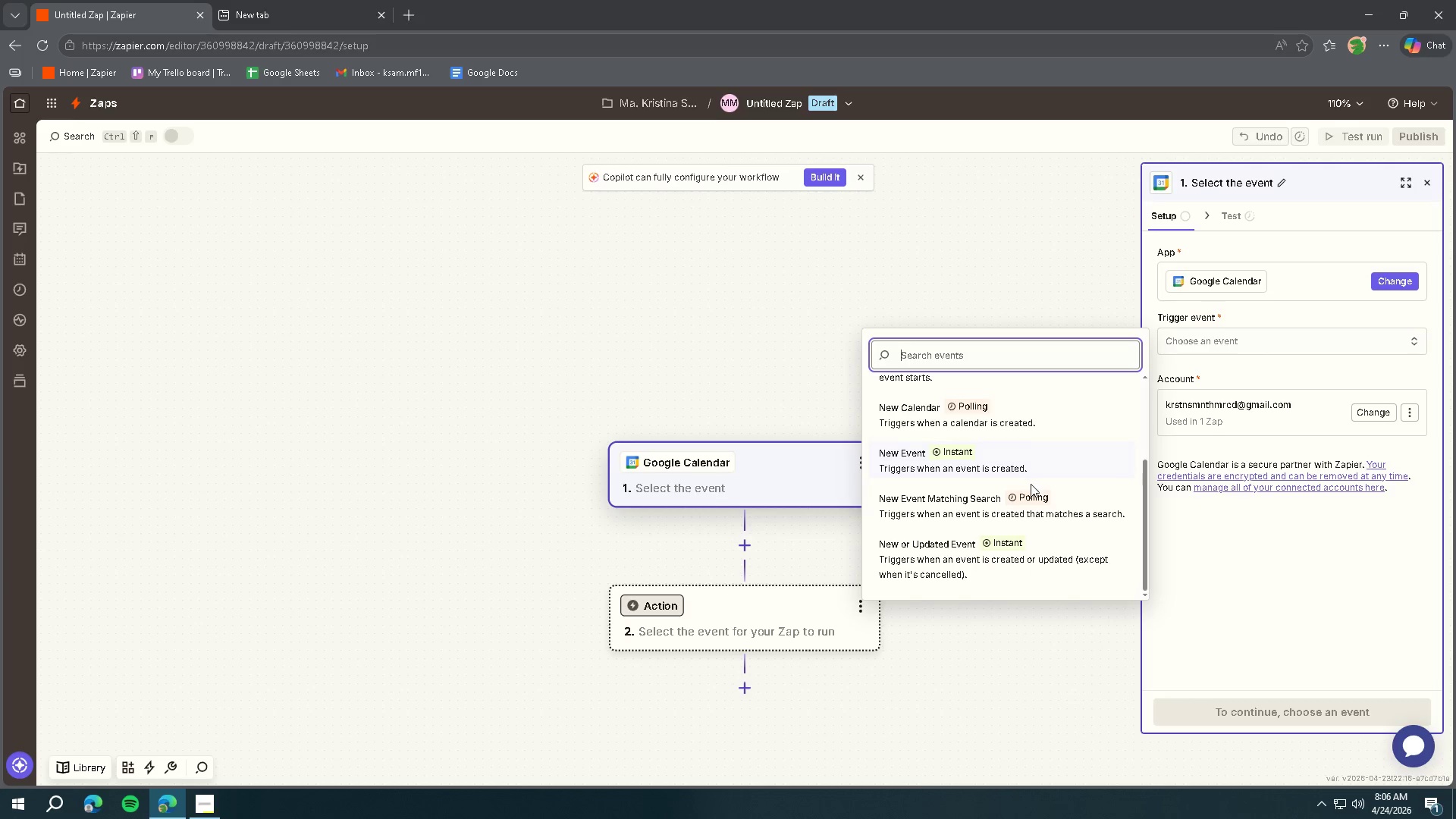 
scroll: coordinate [1028, 488], scroll_direction: up, amount: 4.0
 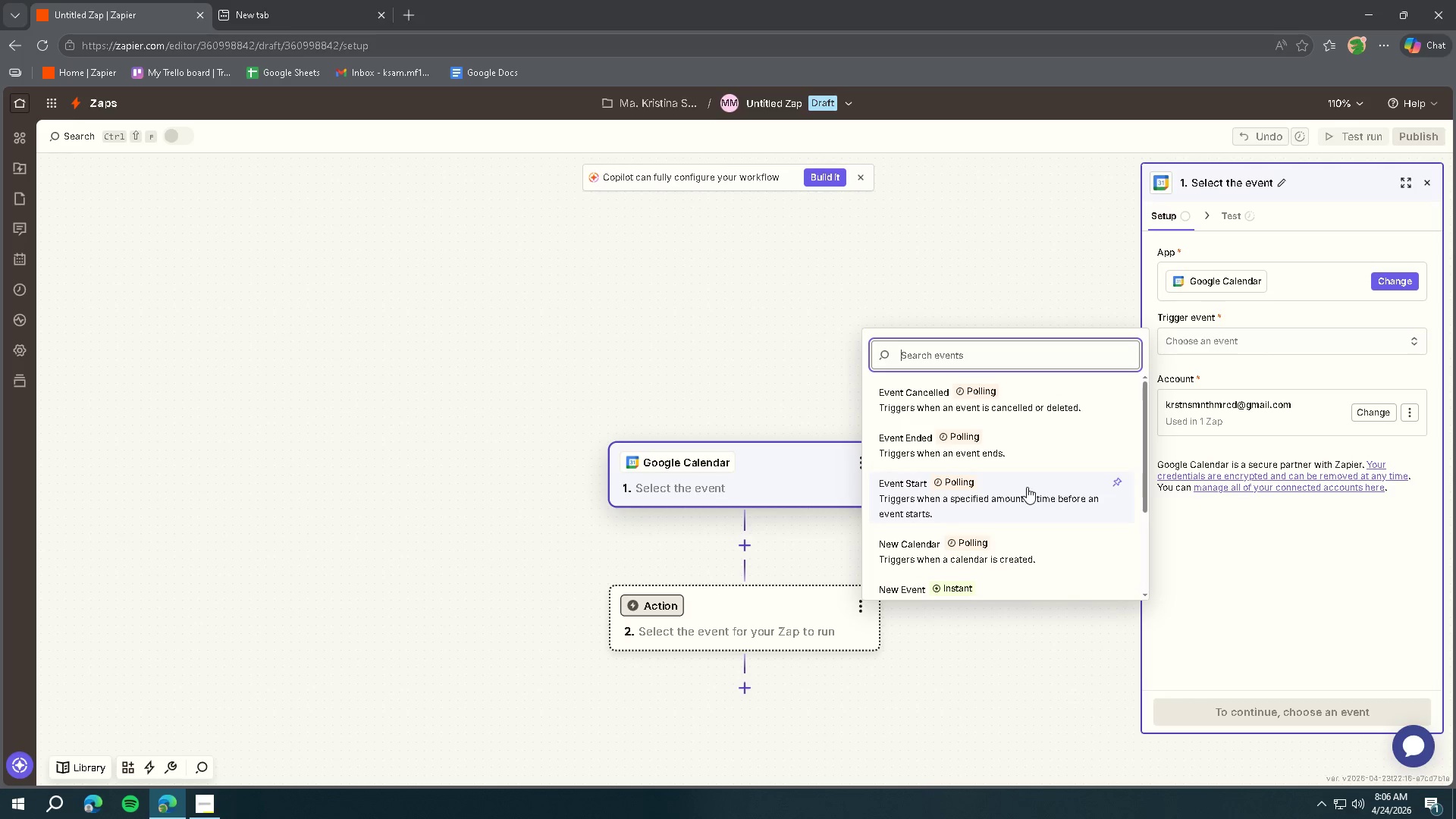 
scroll: coordinate [1026, 487], scroll_direction: down, amount: 2.0
 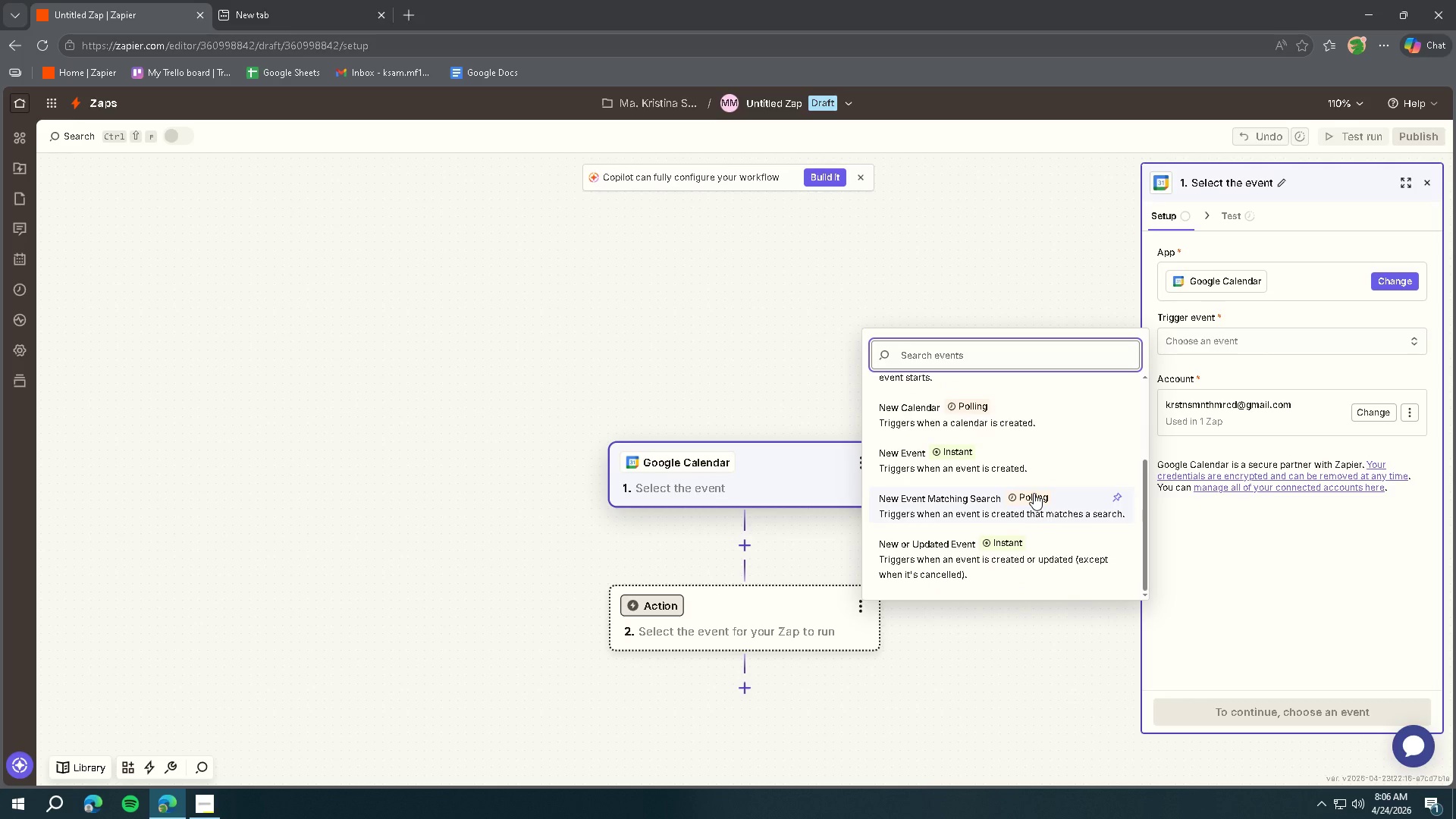 
scroll: coordinate [1035, 495], scroll_direction: up, amount: 3.0
 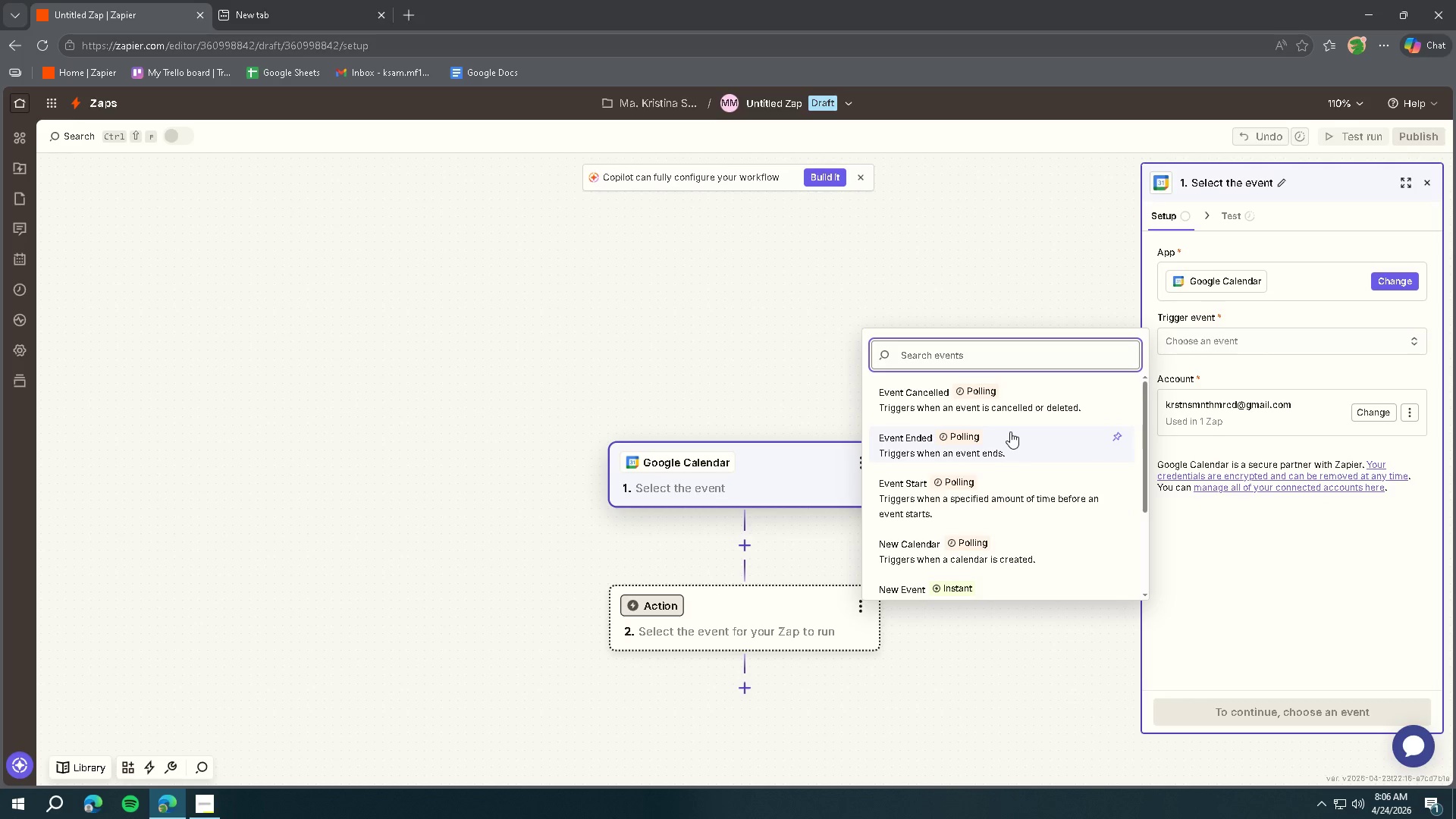 
scroll: coordinate [1029, 475], scroll_direction: down, amount: 1.0
 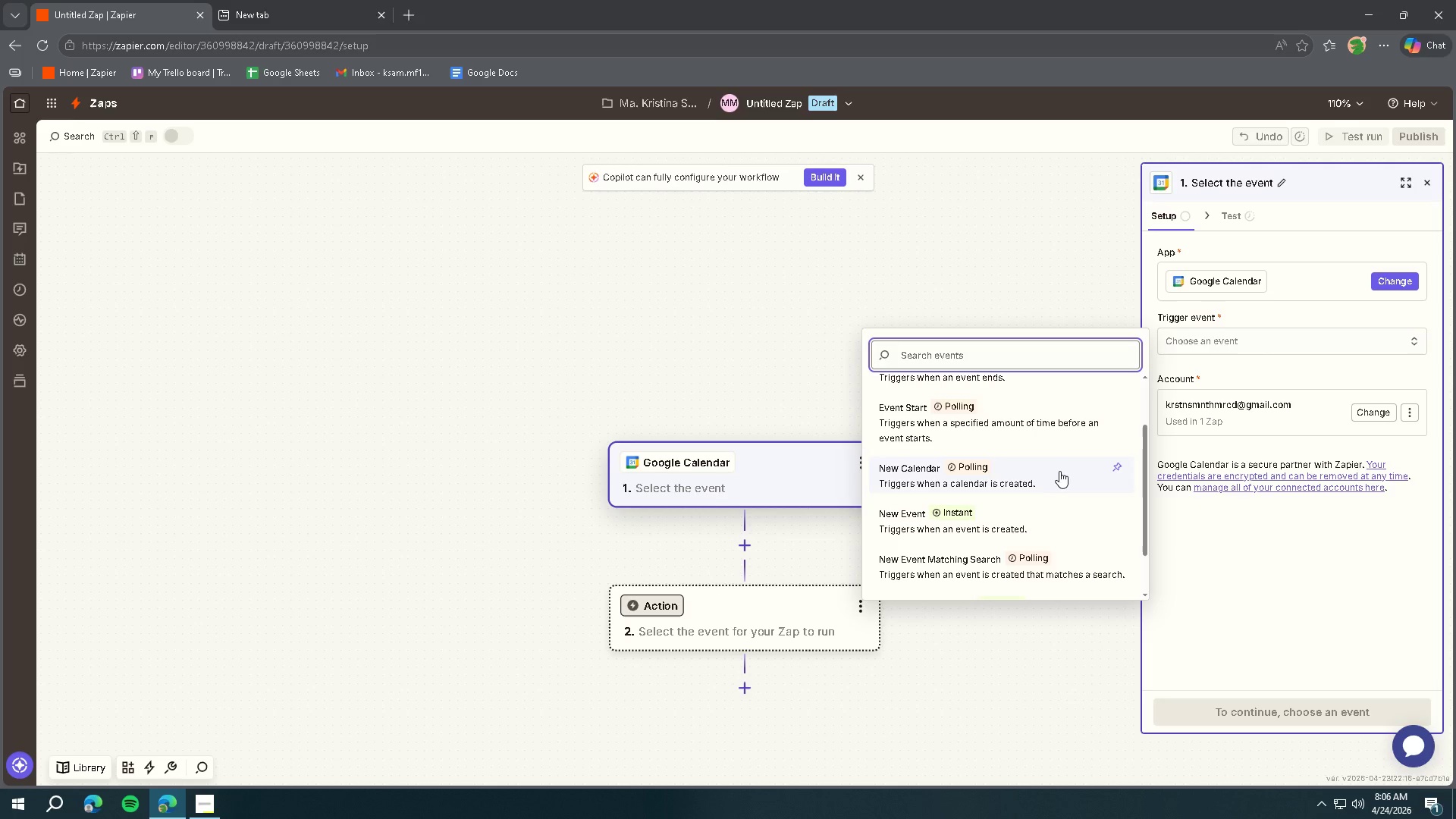 
wait(6.06)
 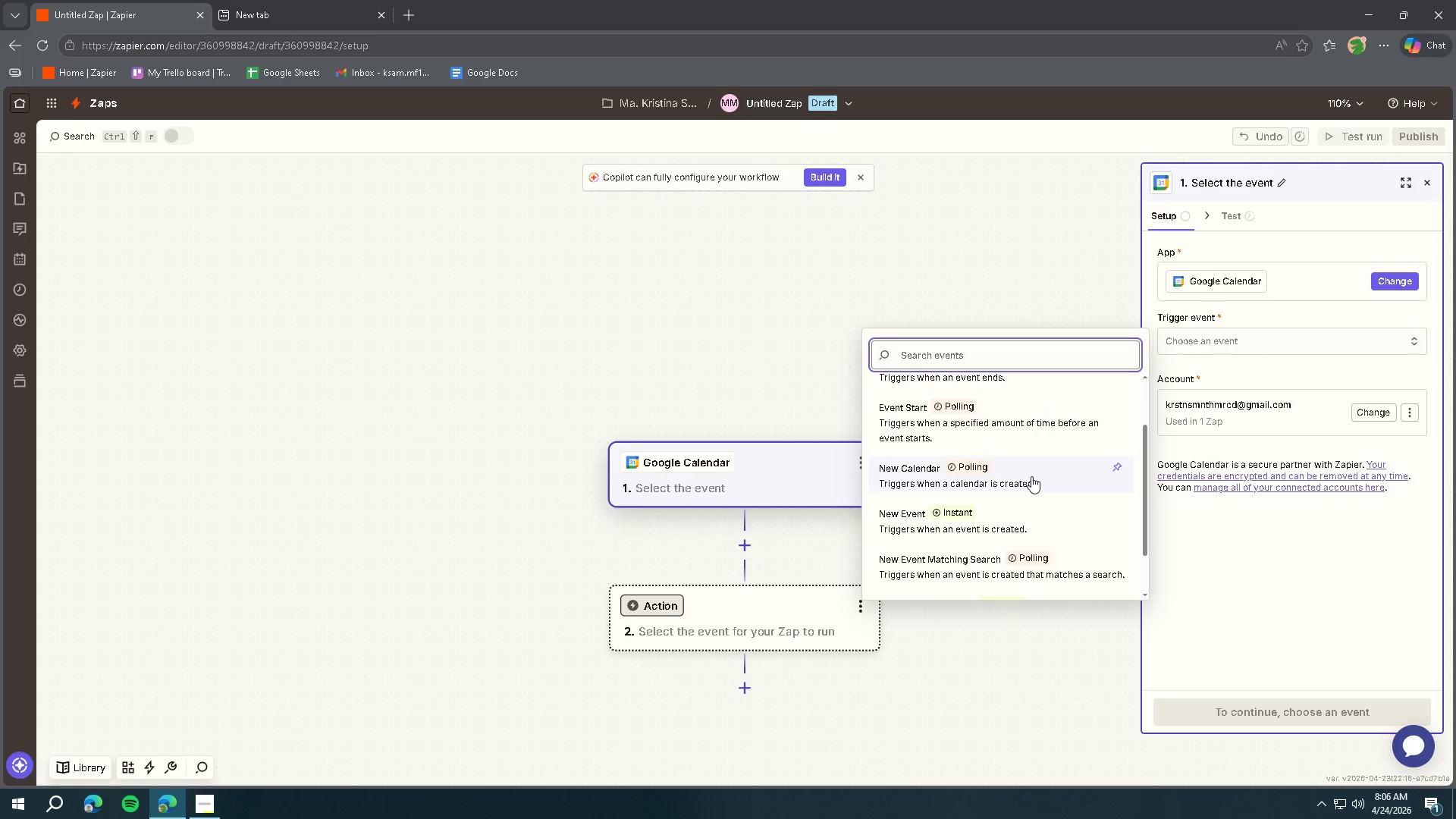 
scroll: coordinate [1059, 471], scroll_direction: down, amount: 1.0
 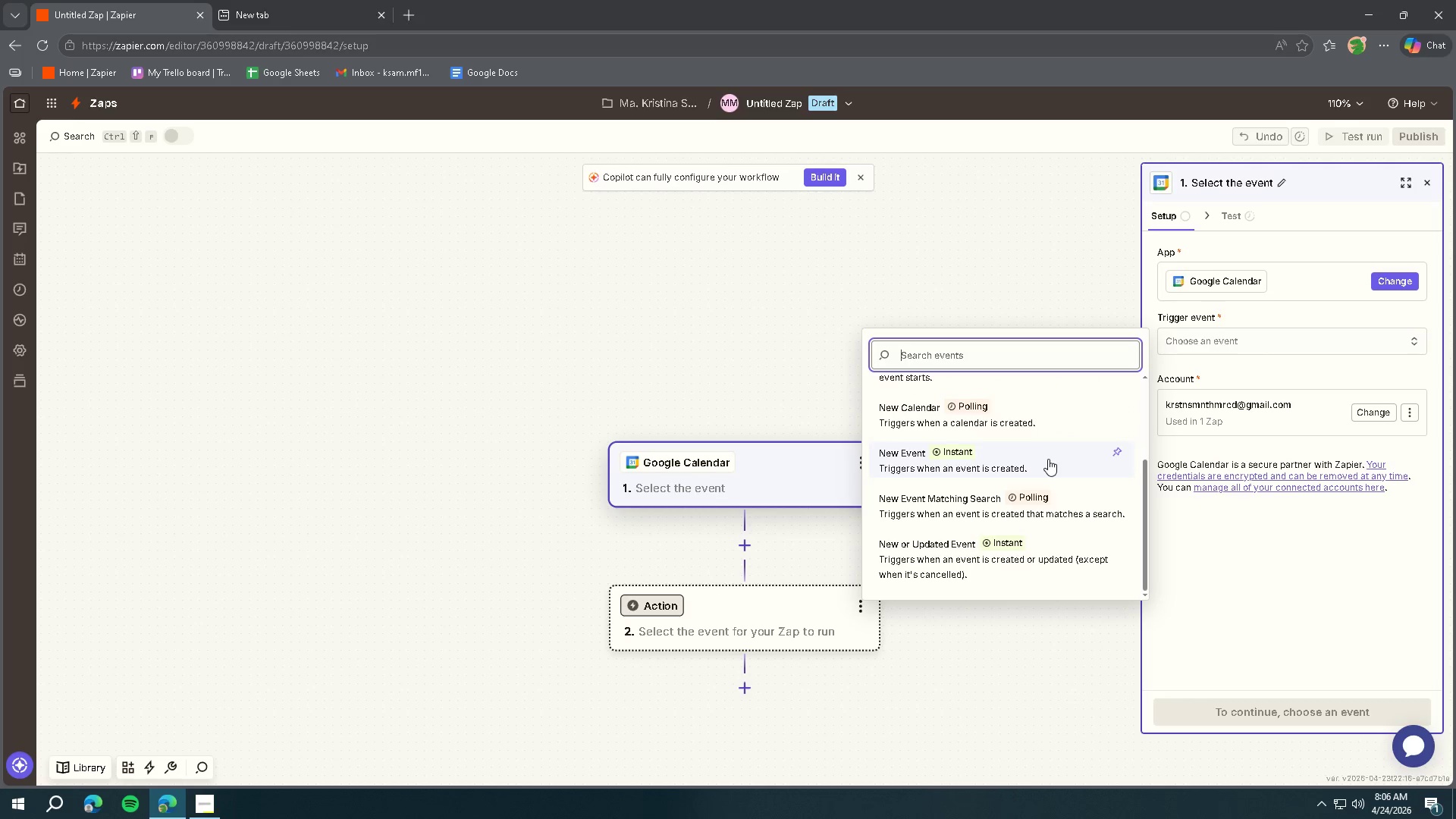 
left_click([1046, 458])
 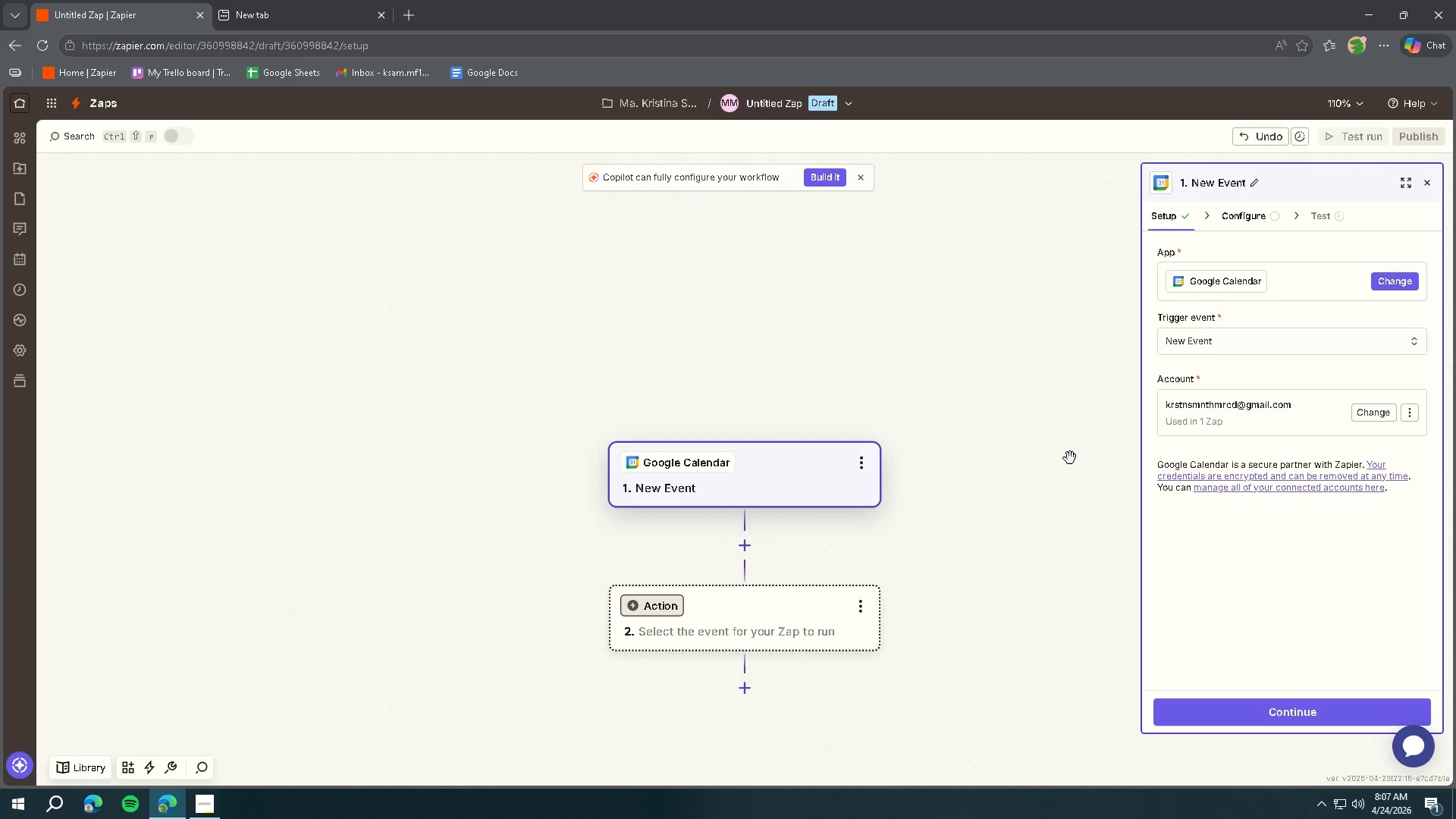 
wait(5.03)
 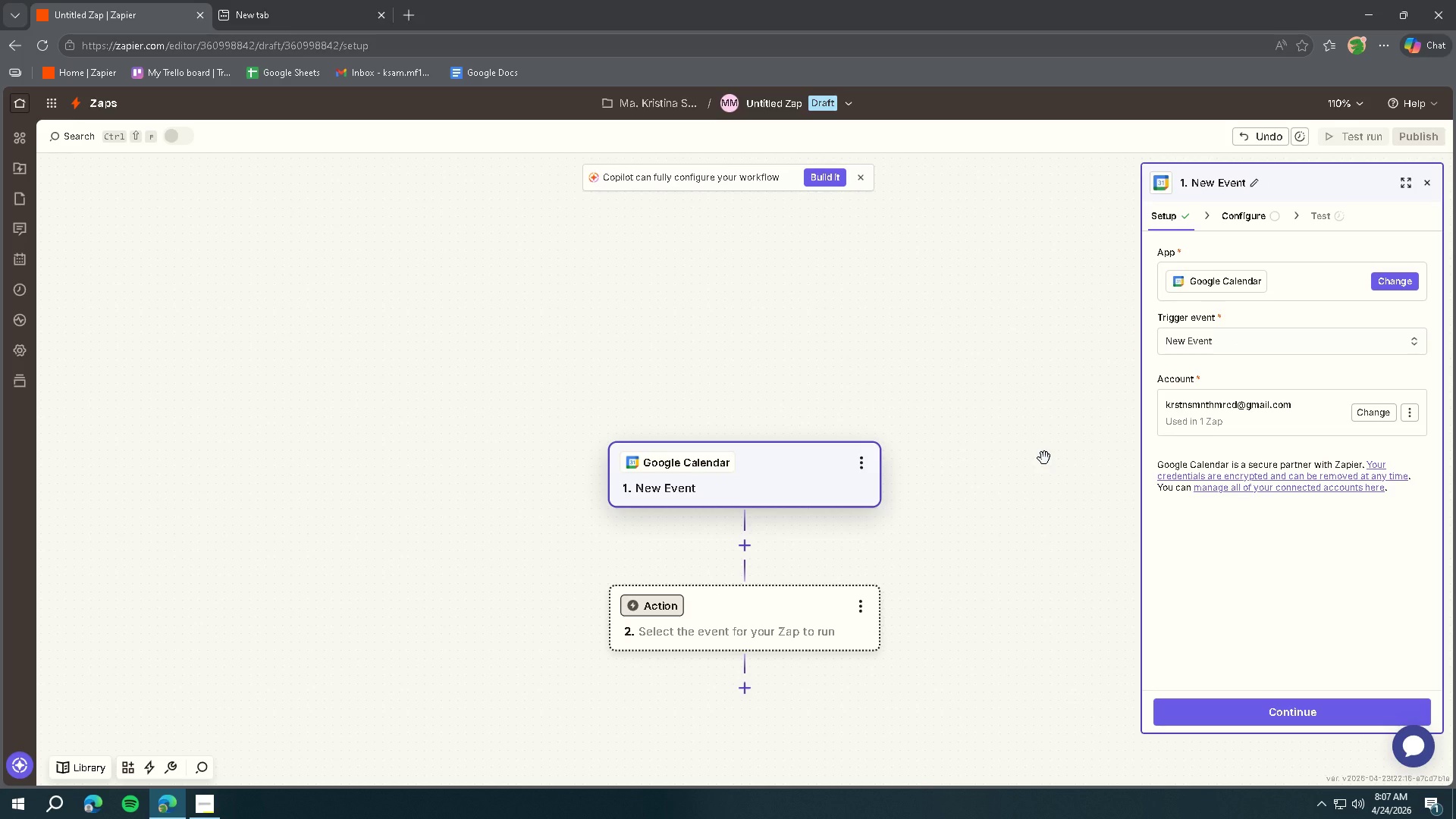 
left_click([1364, 417])
 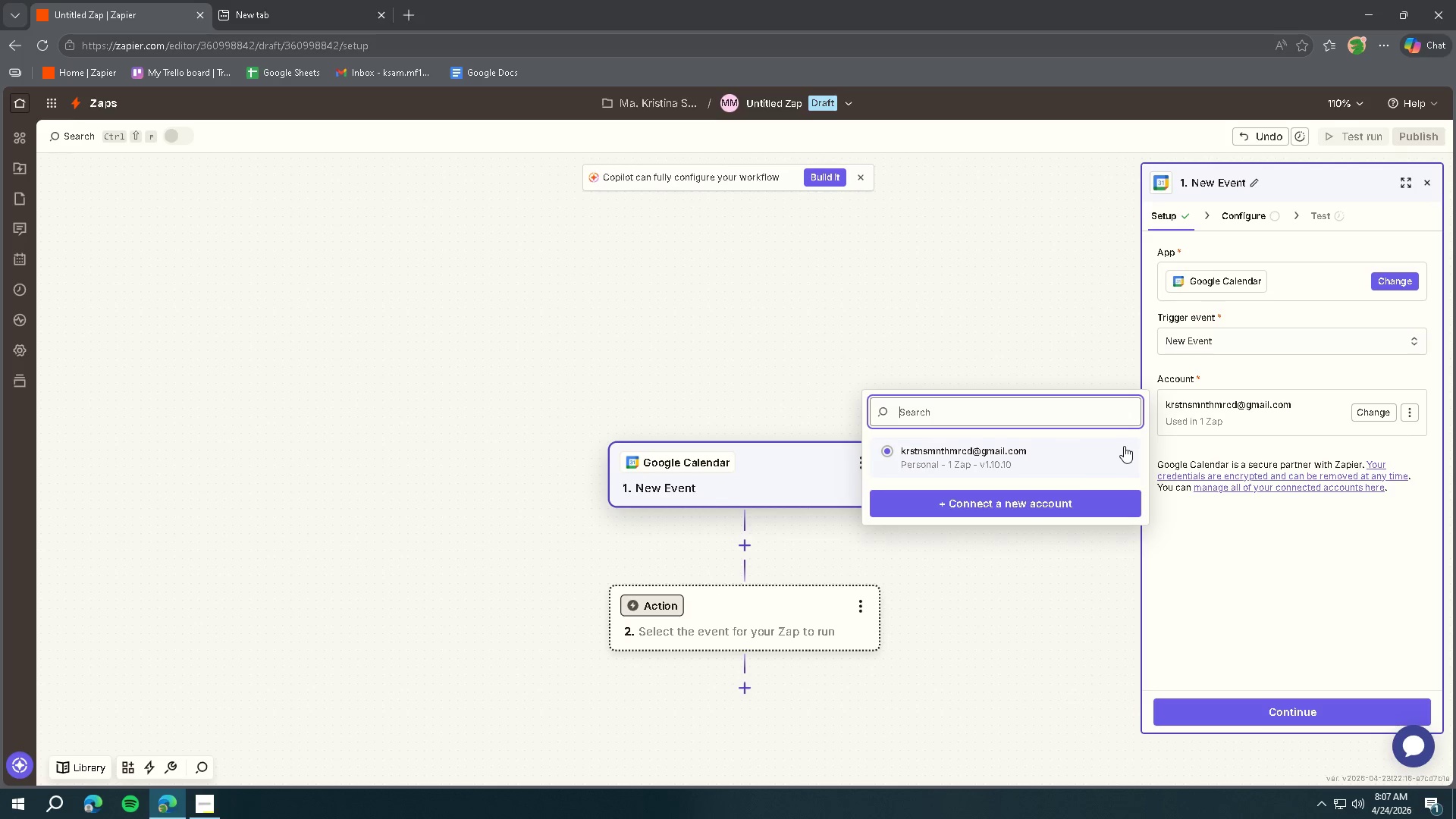 
left_click([1085, 309])
 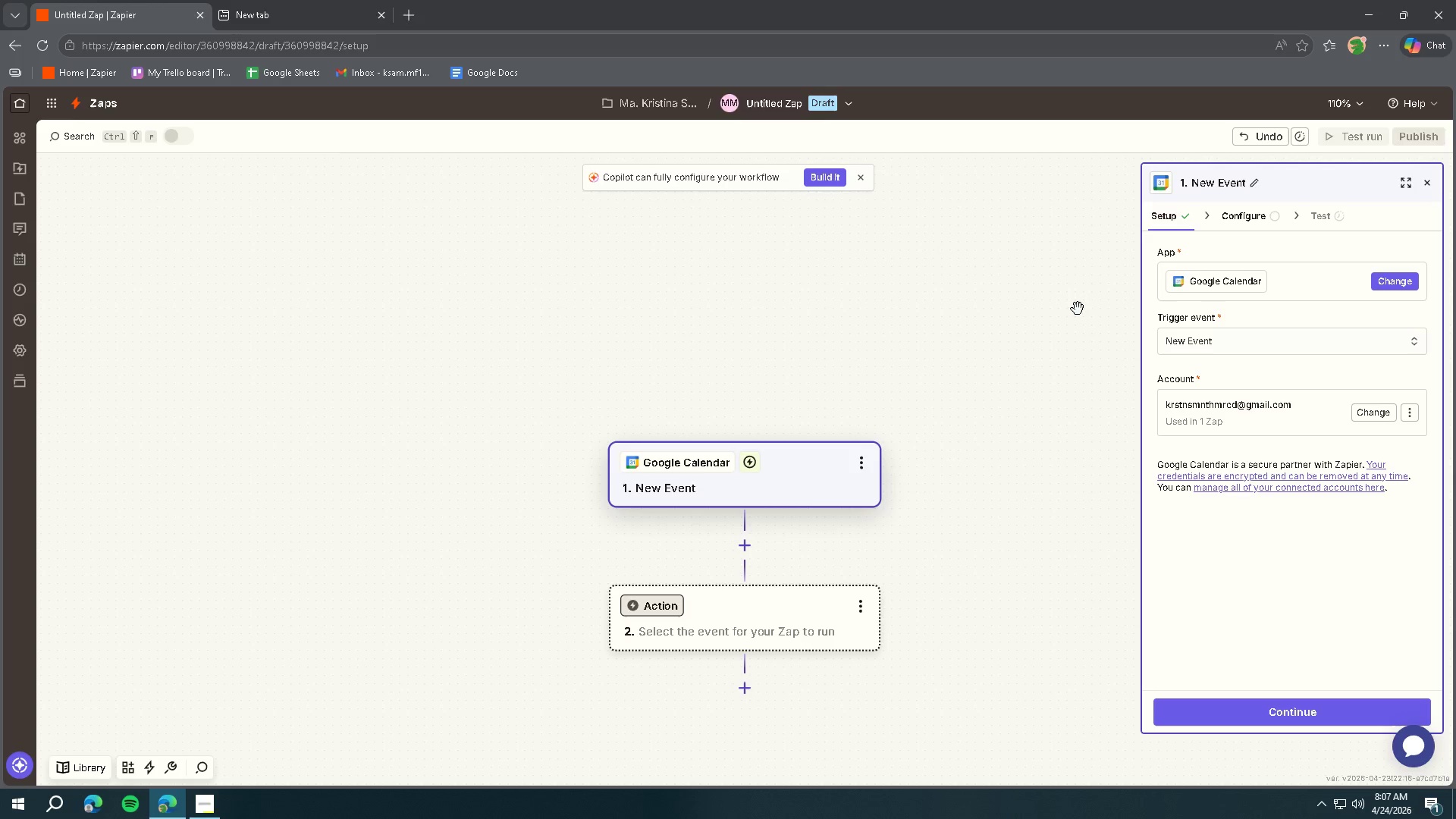 
left_click([421, 14])
 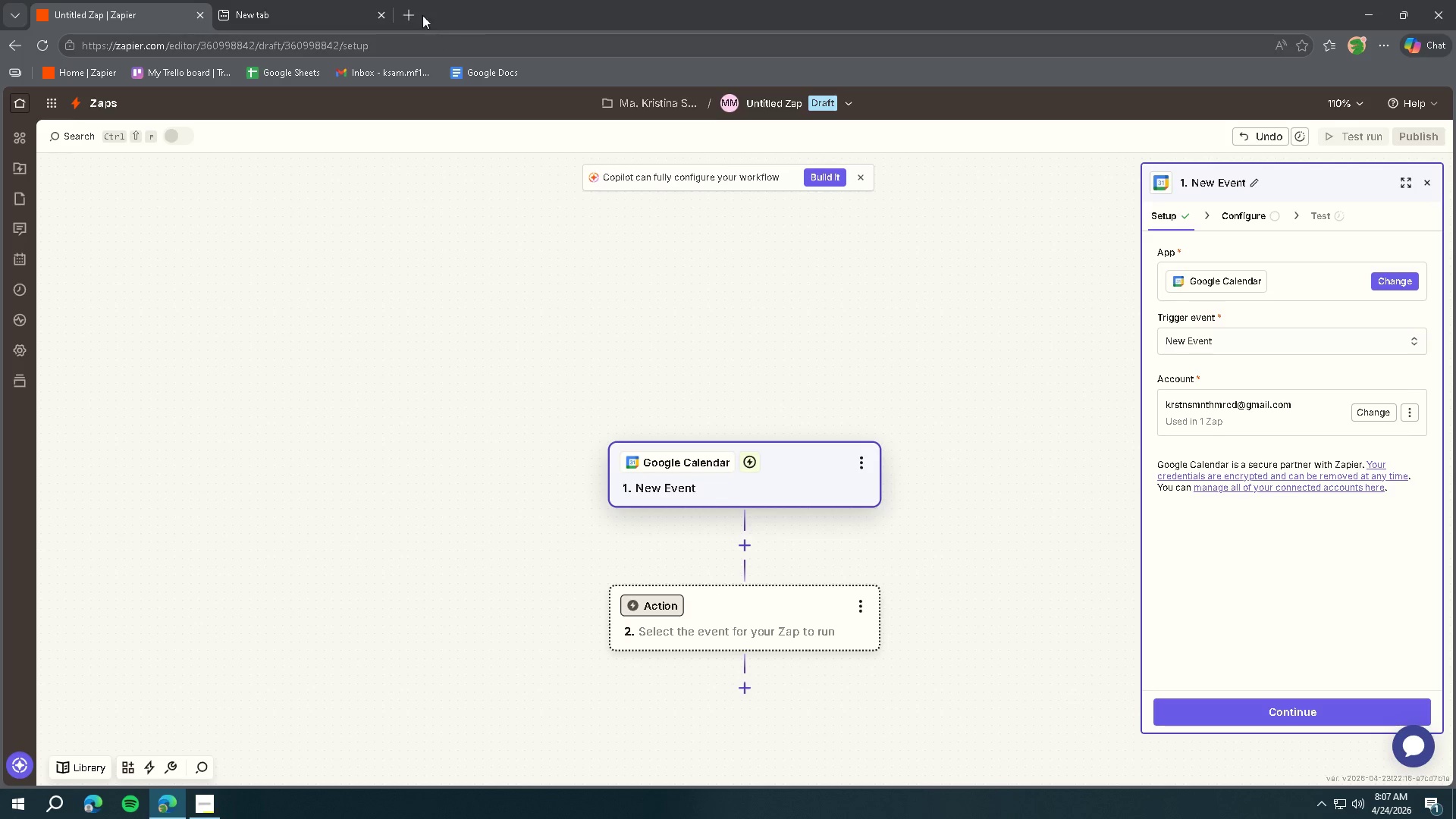 
left_click([408, 8])
 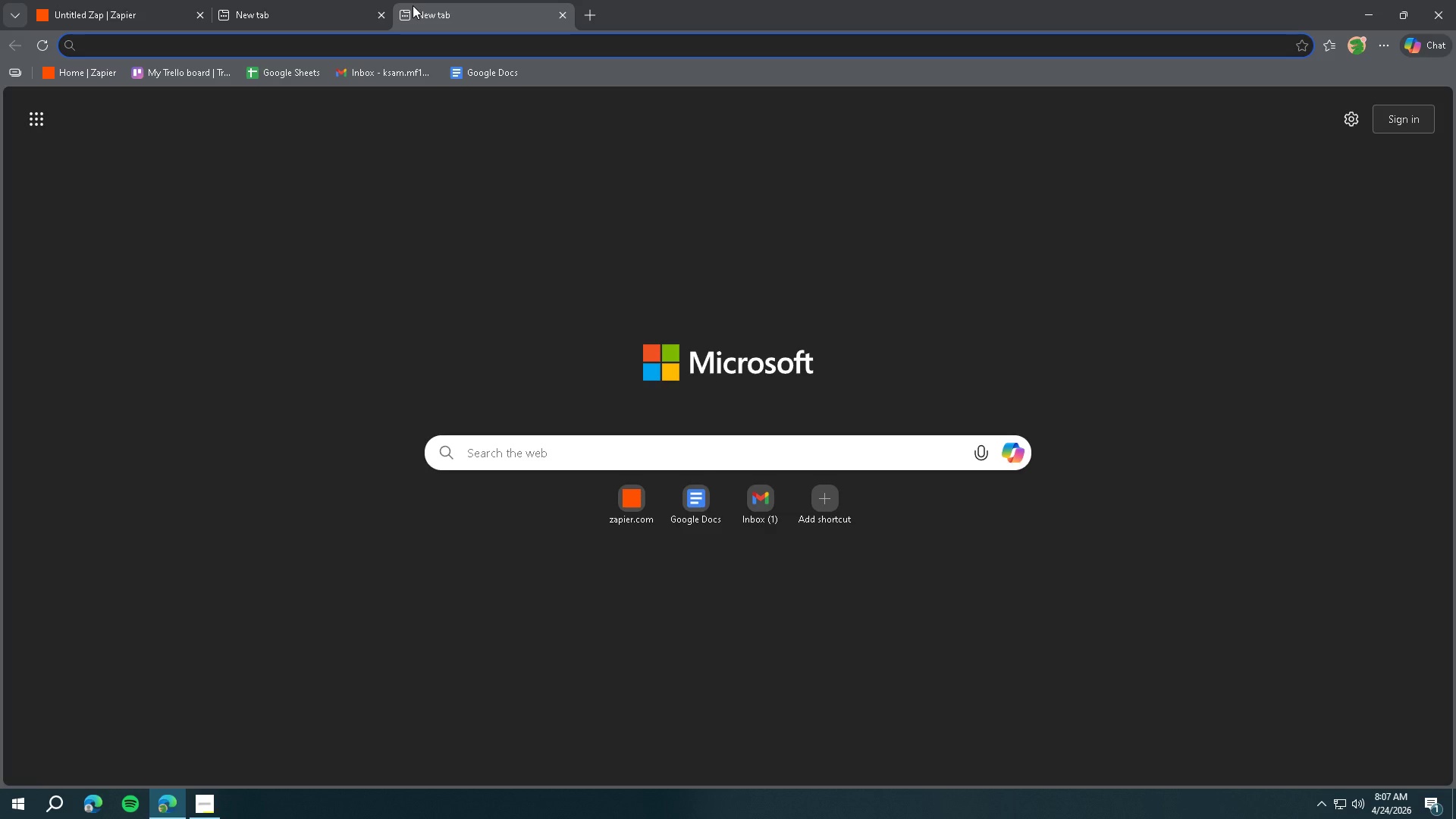 
type(google calendar)
 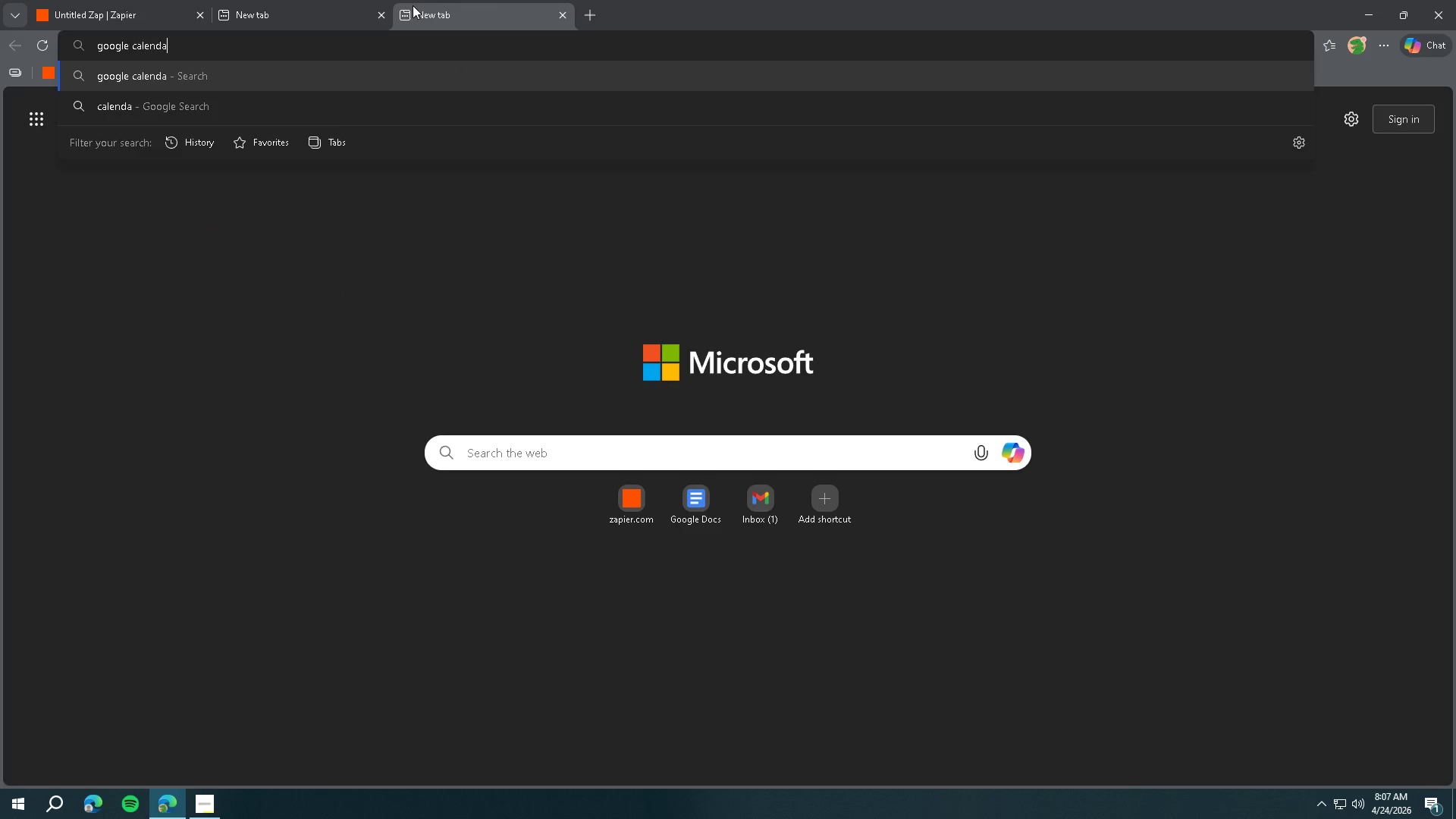 
key(Enter)
 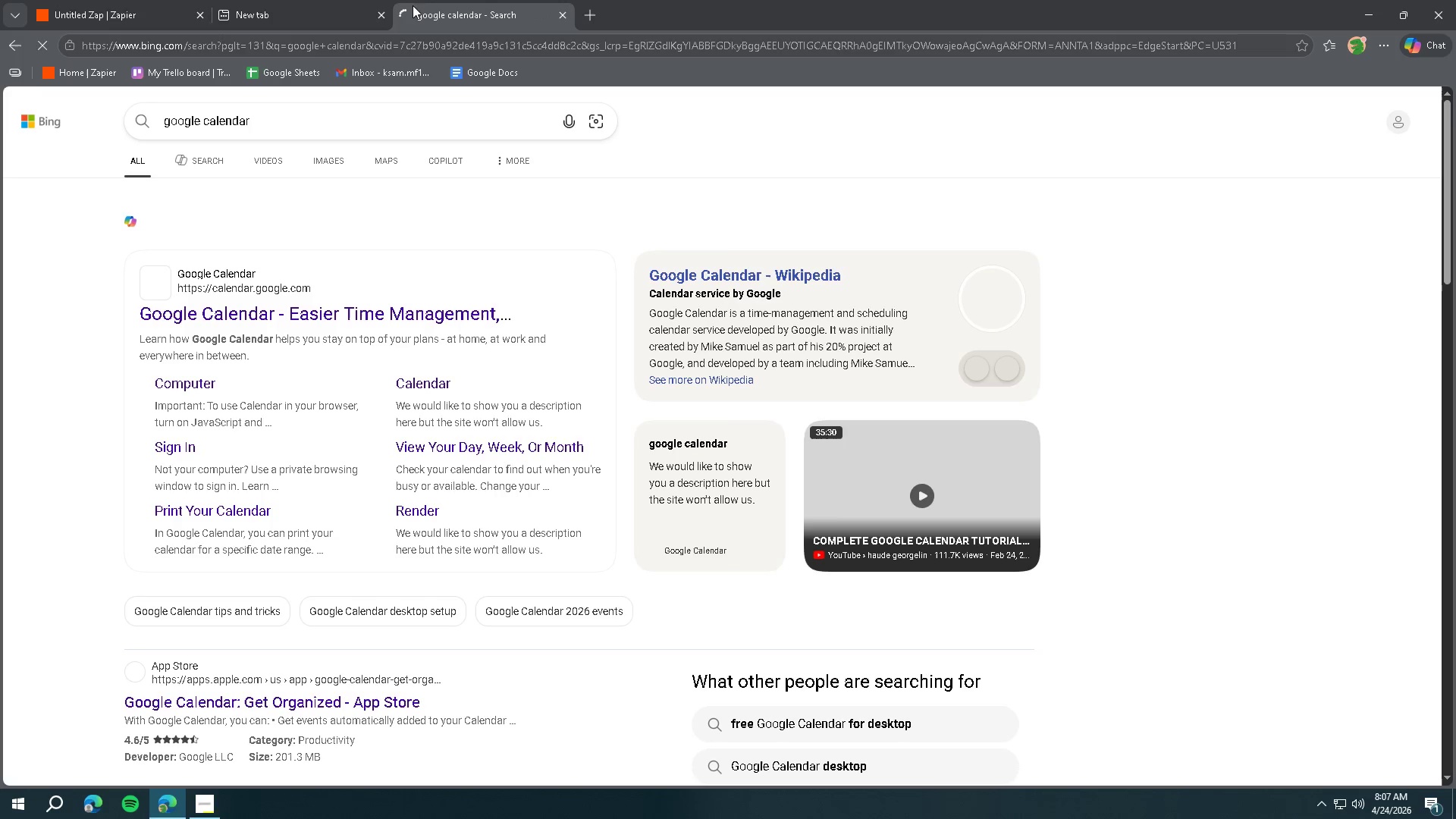 
left_click([388, 13])
 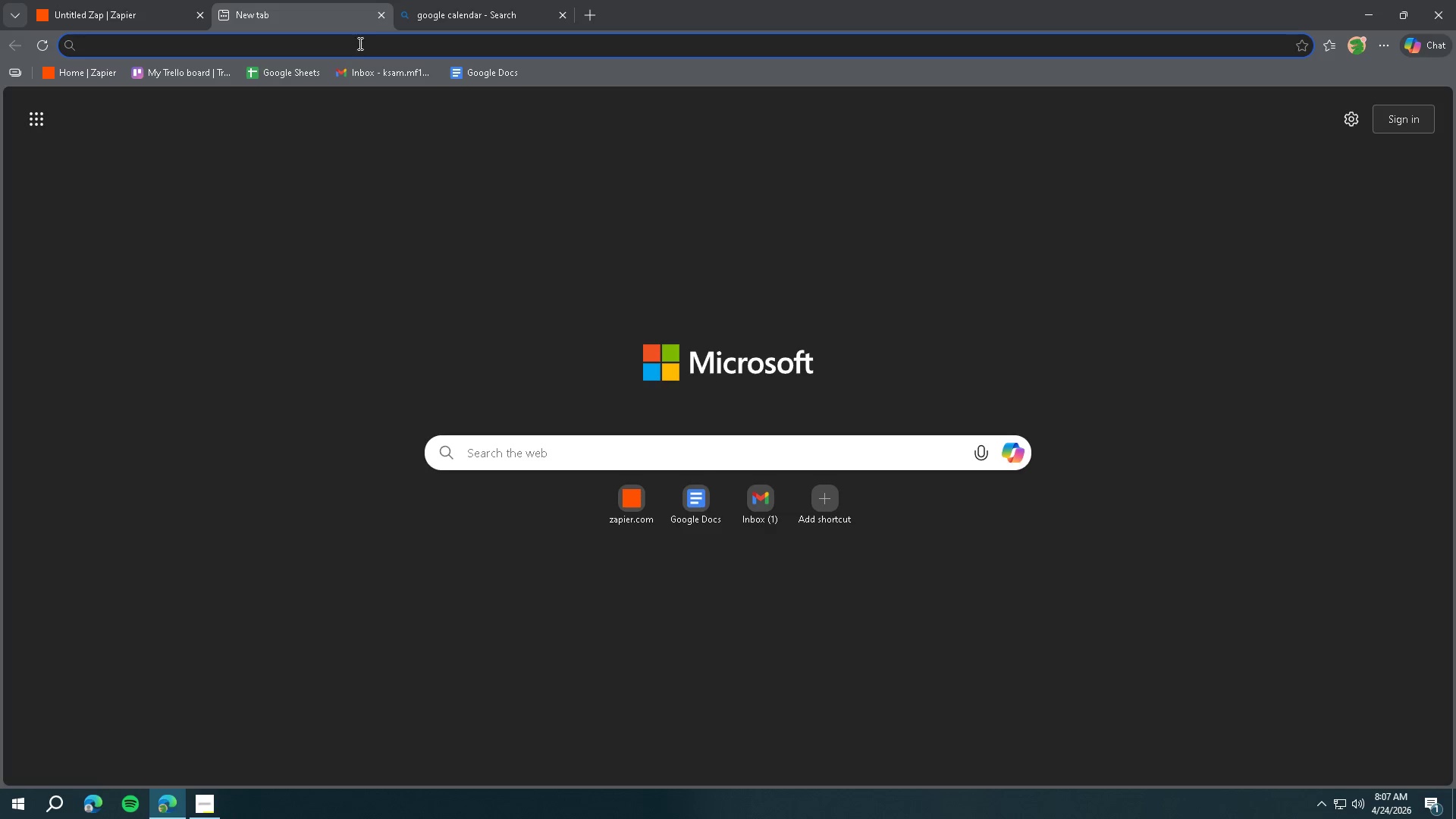 
left_click([381, 12])
 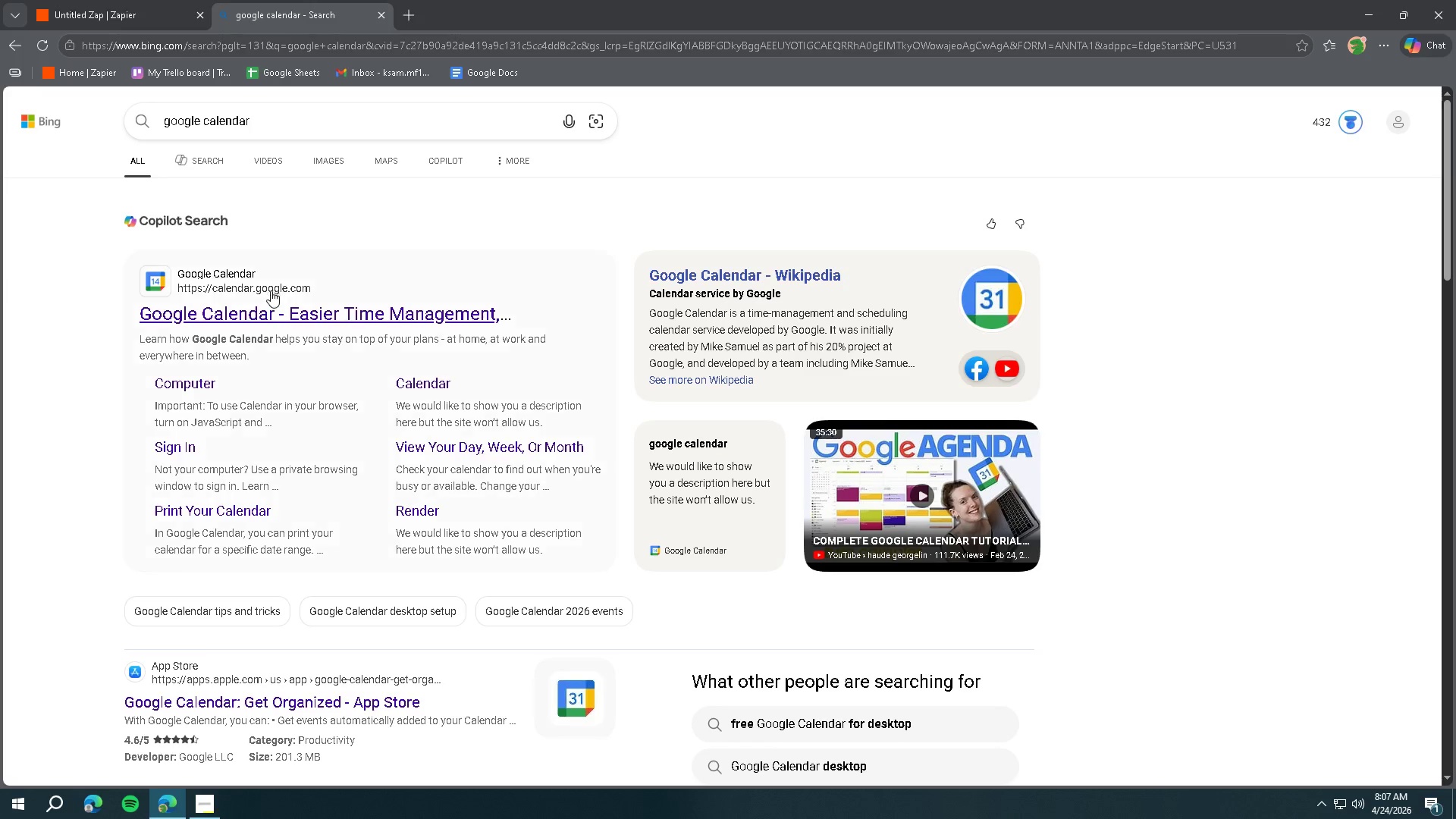 
left_click([265, 305])
 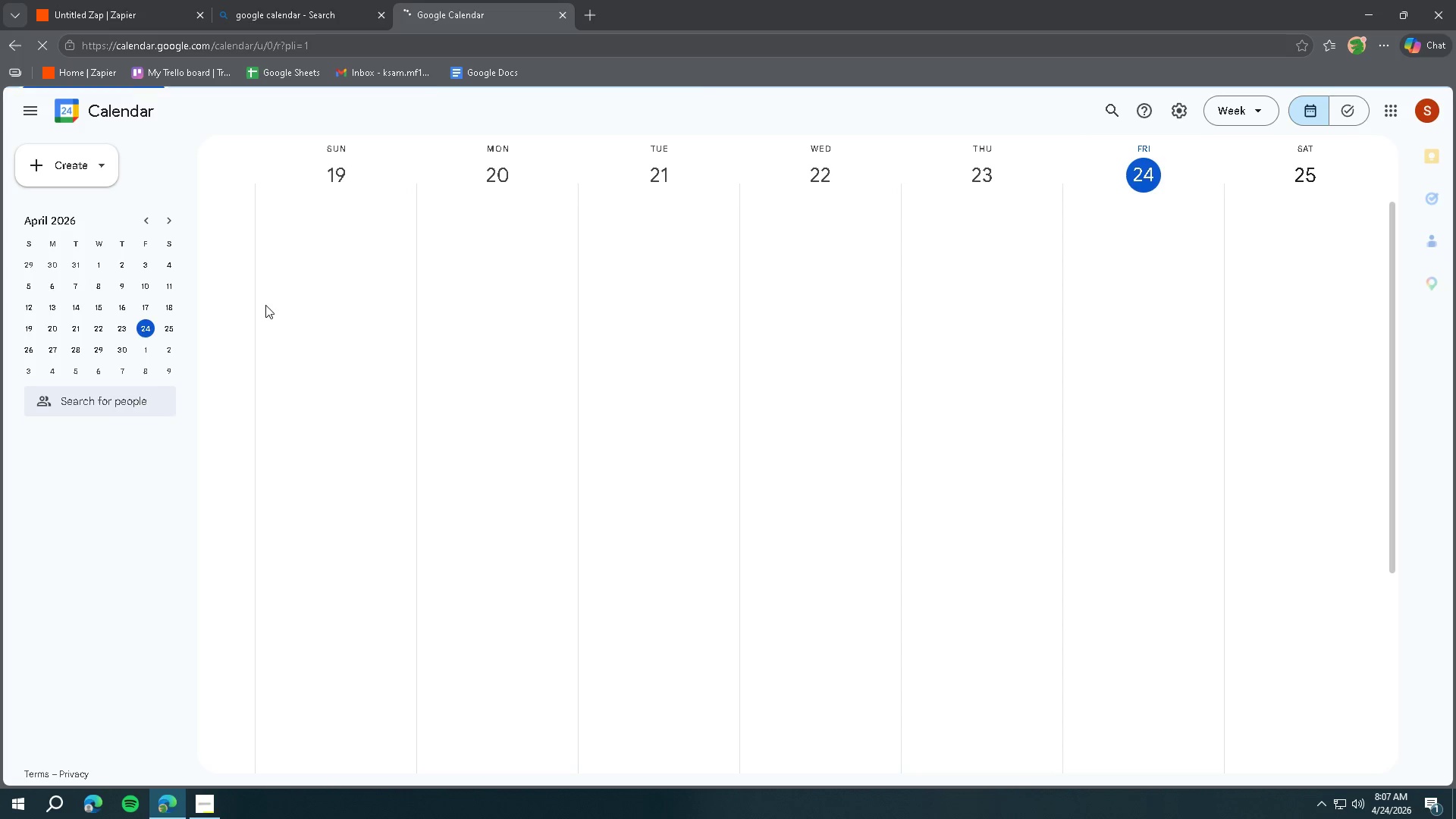 
wait(5.41)
 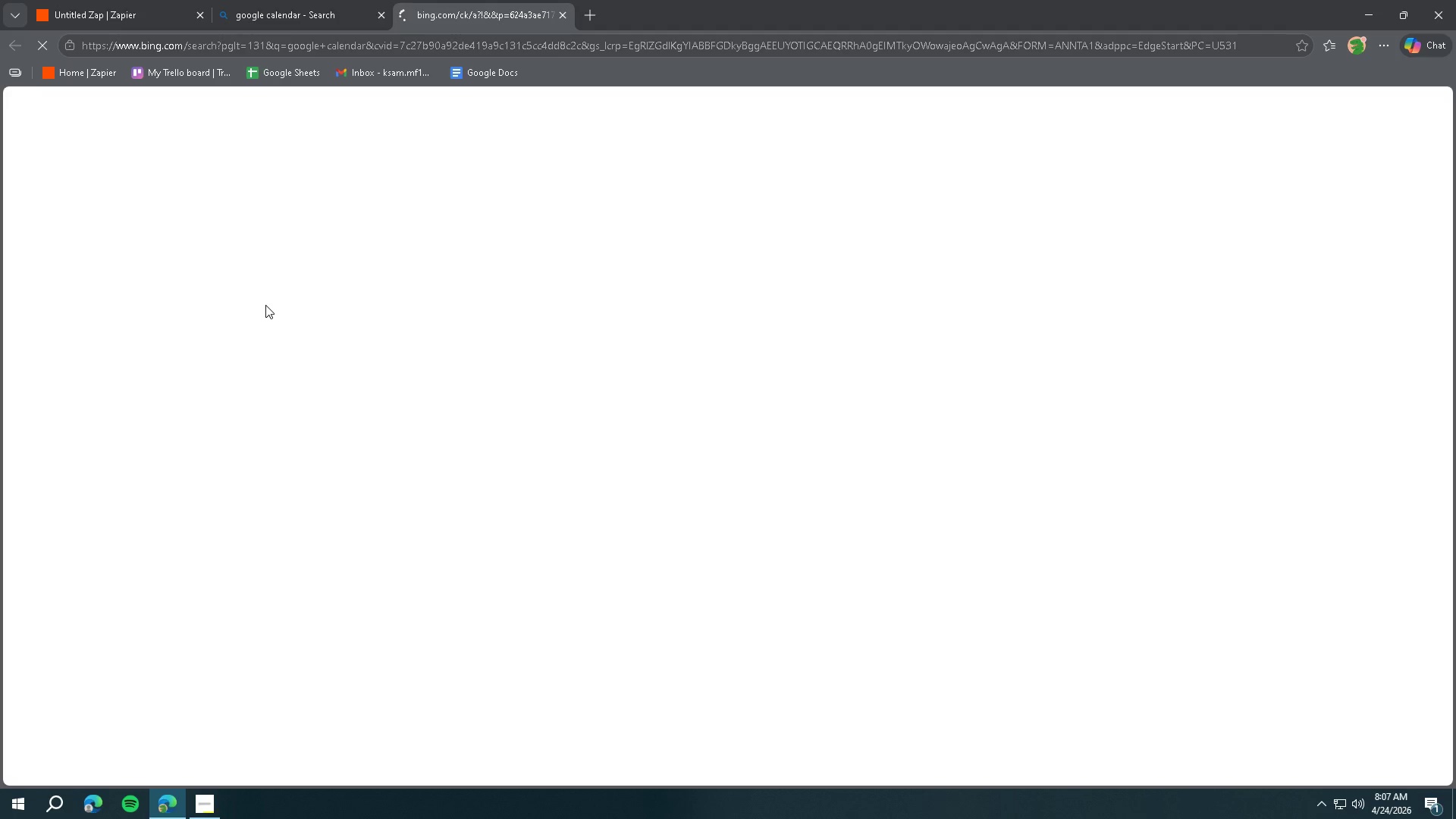 
left_click([1422, 110])
 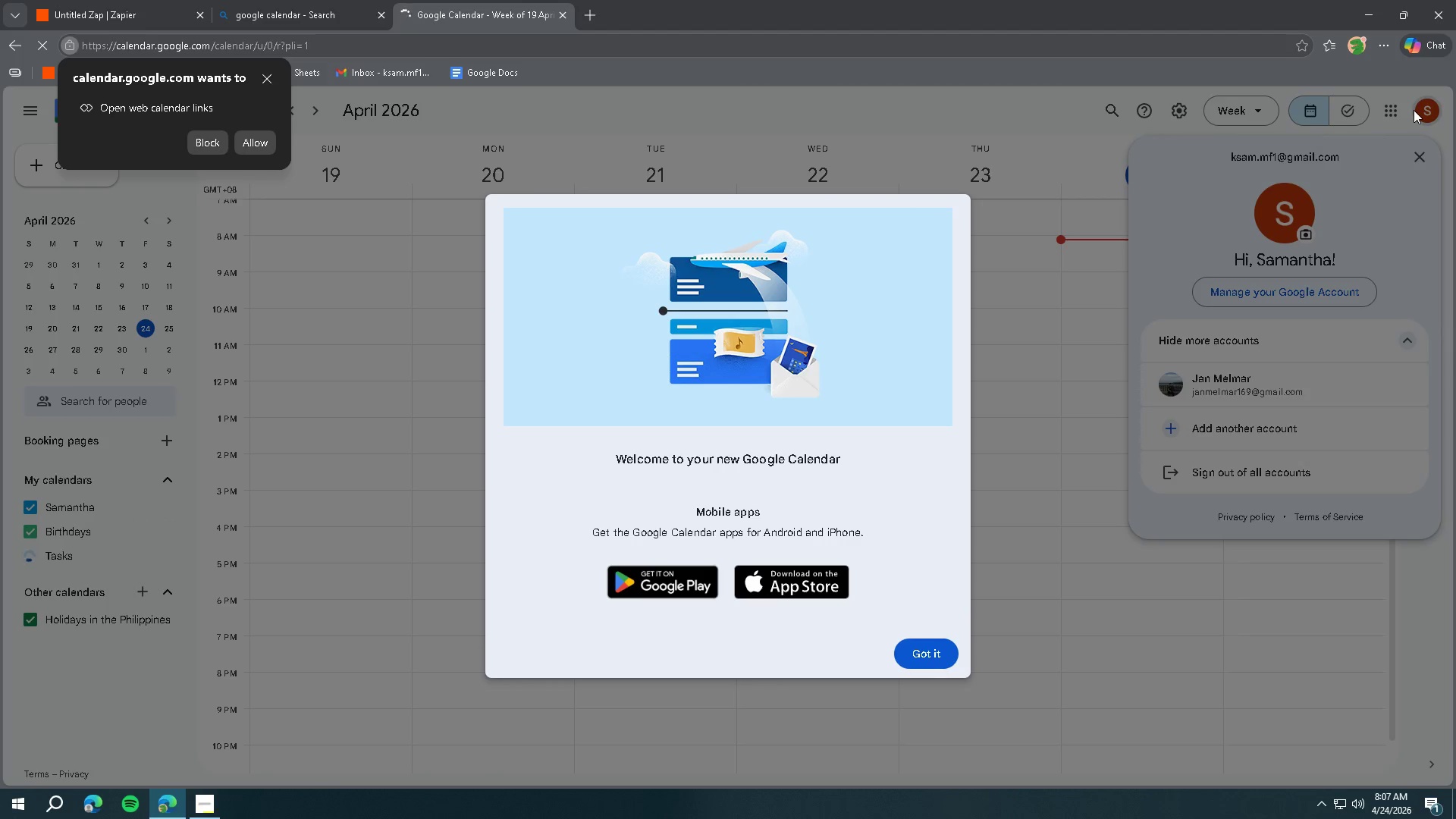 
left_click([1414, 110])
 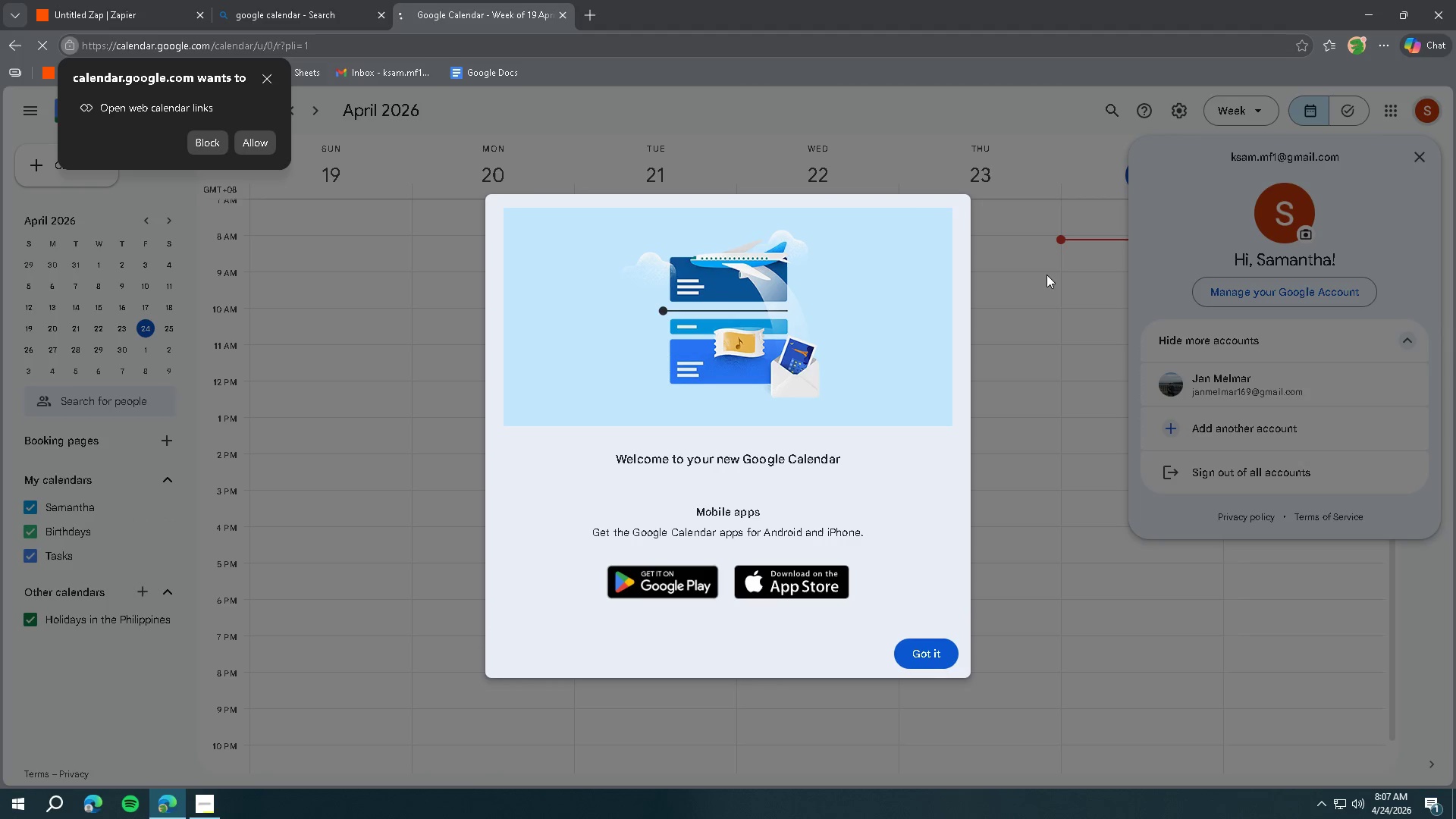 
left_click([1035, 281])
 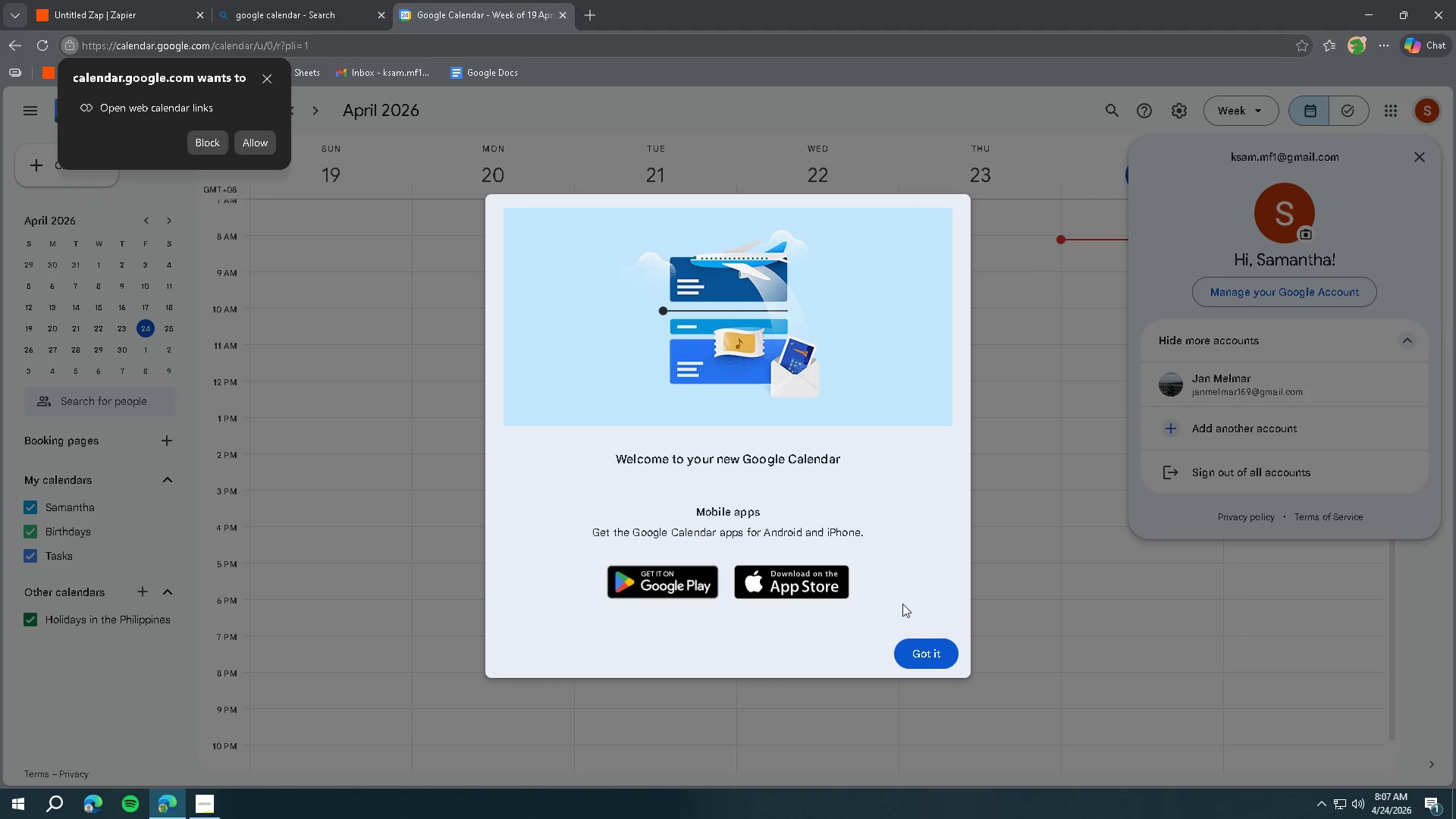 
left_click([918, 660])
 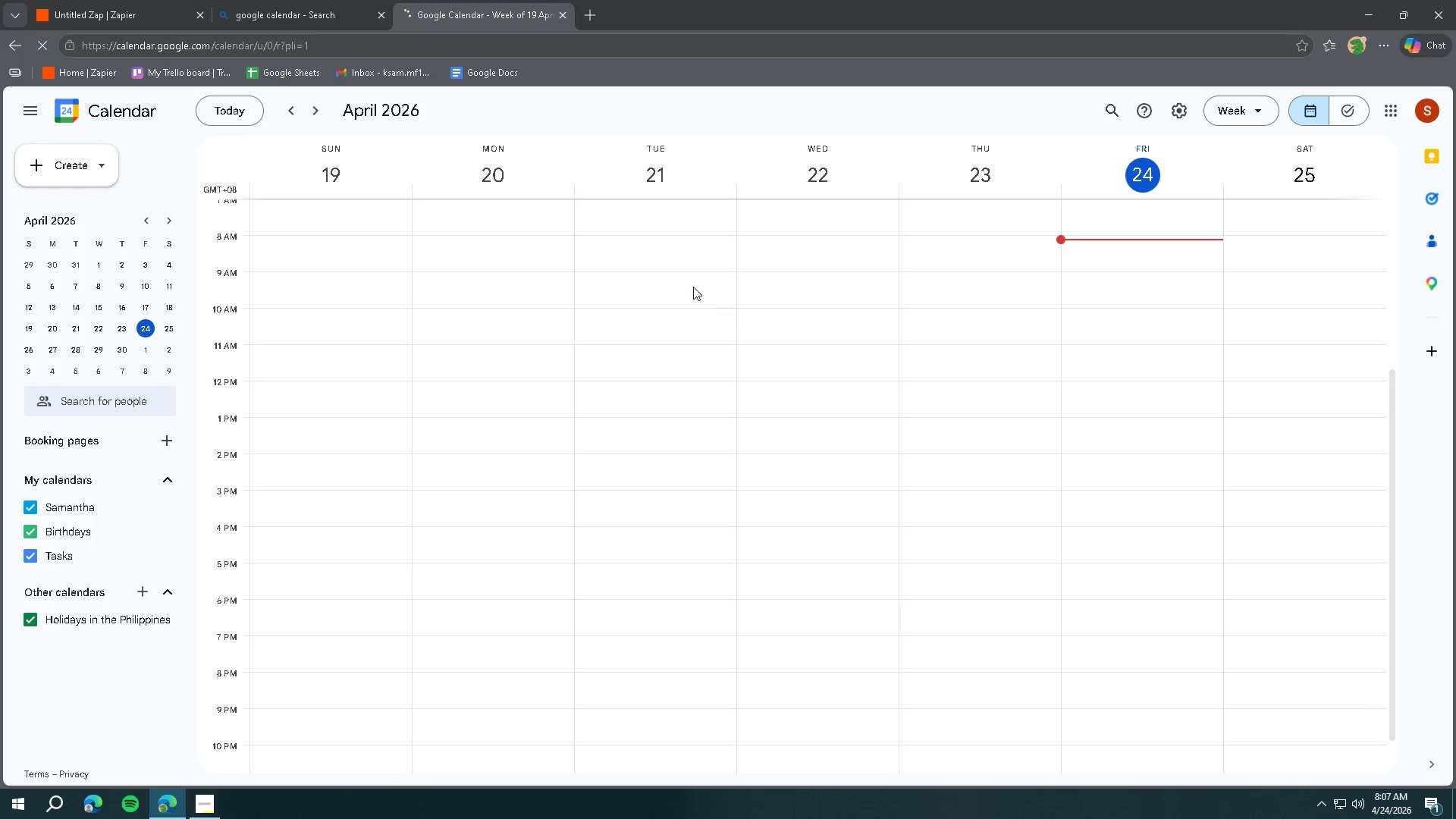 
wait(5.77)
 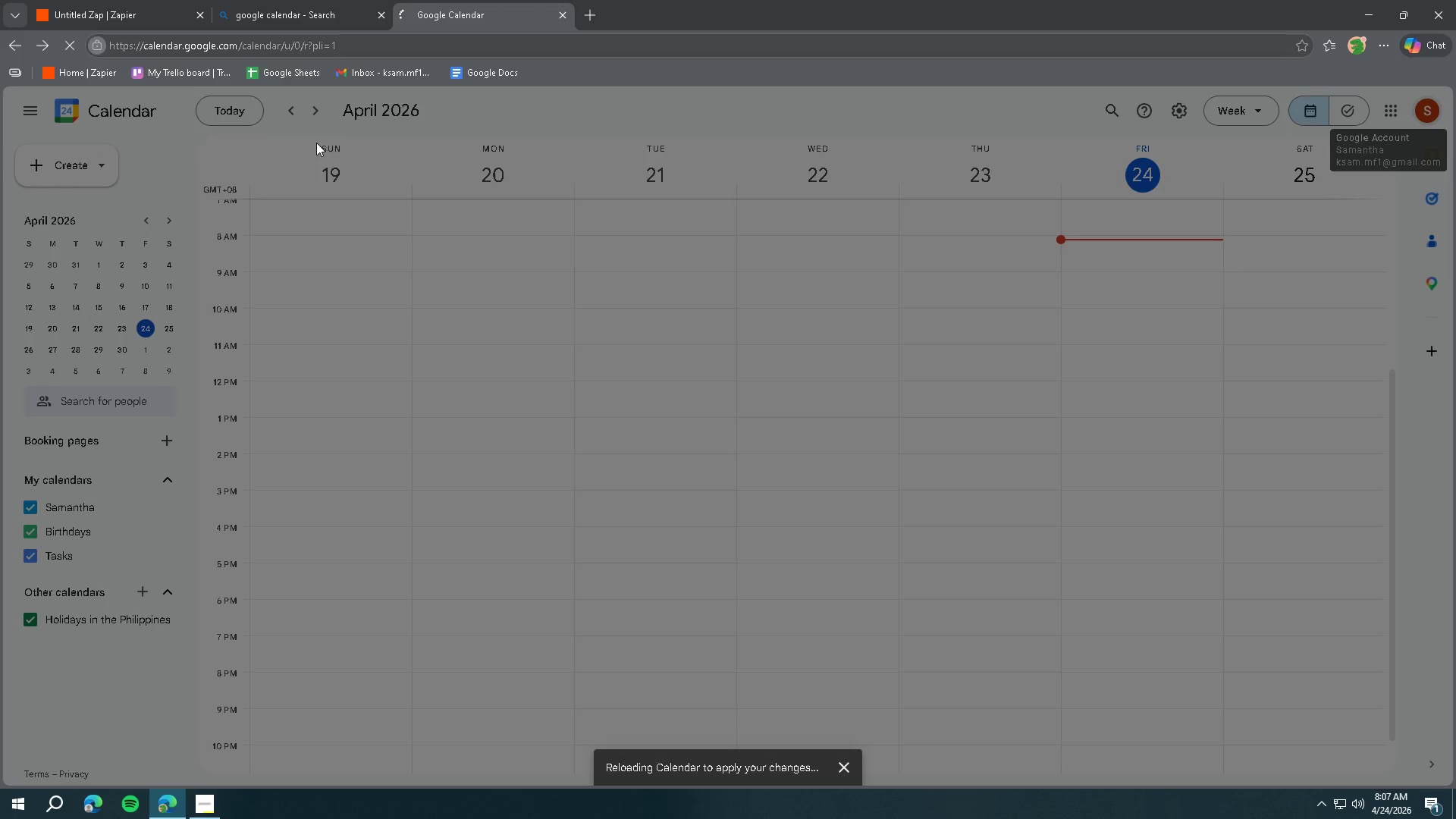 
left_click([381, 14])
 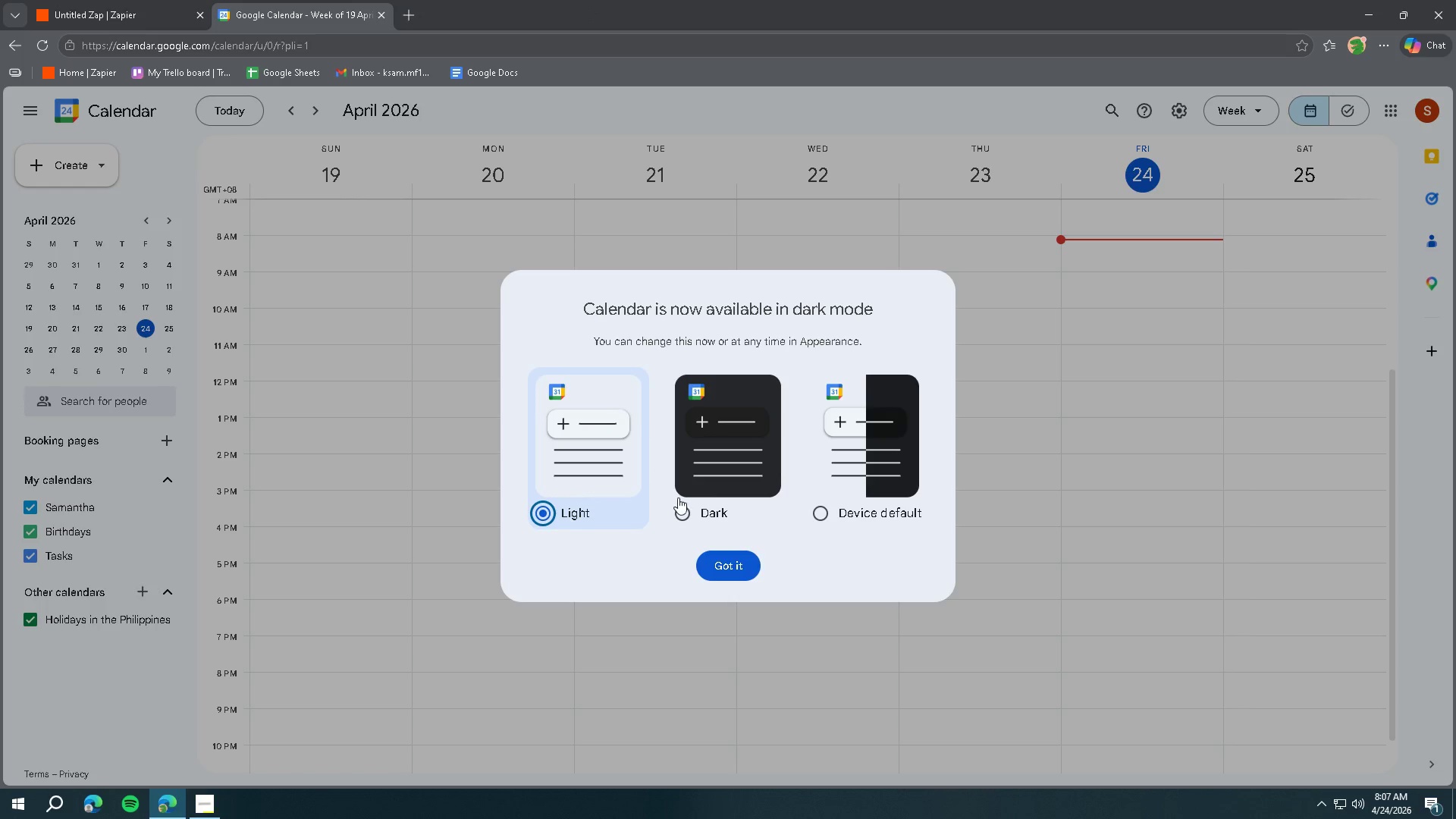 
left_click([730, 567])
 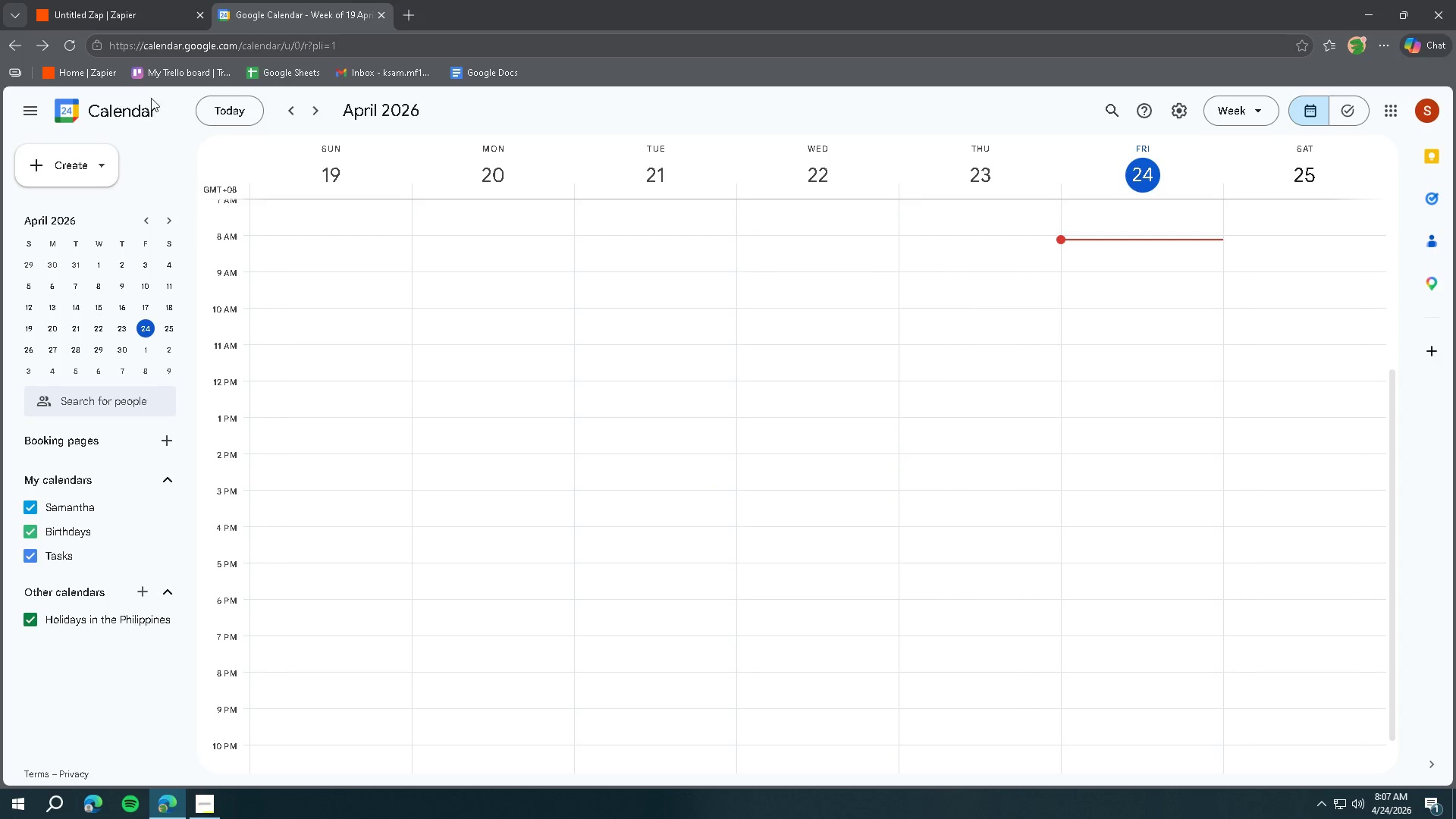 
left_click([118, 27])
 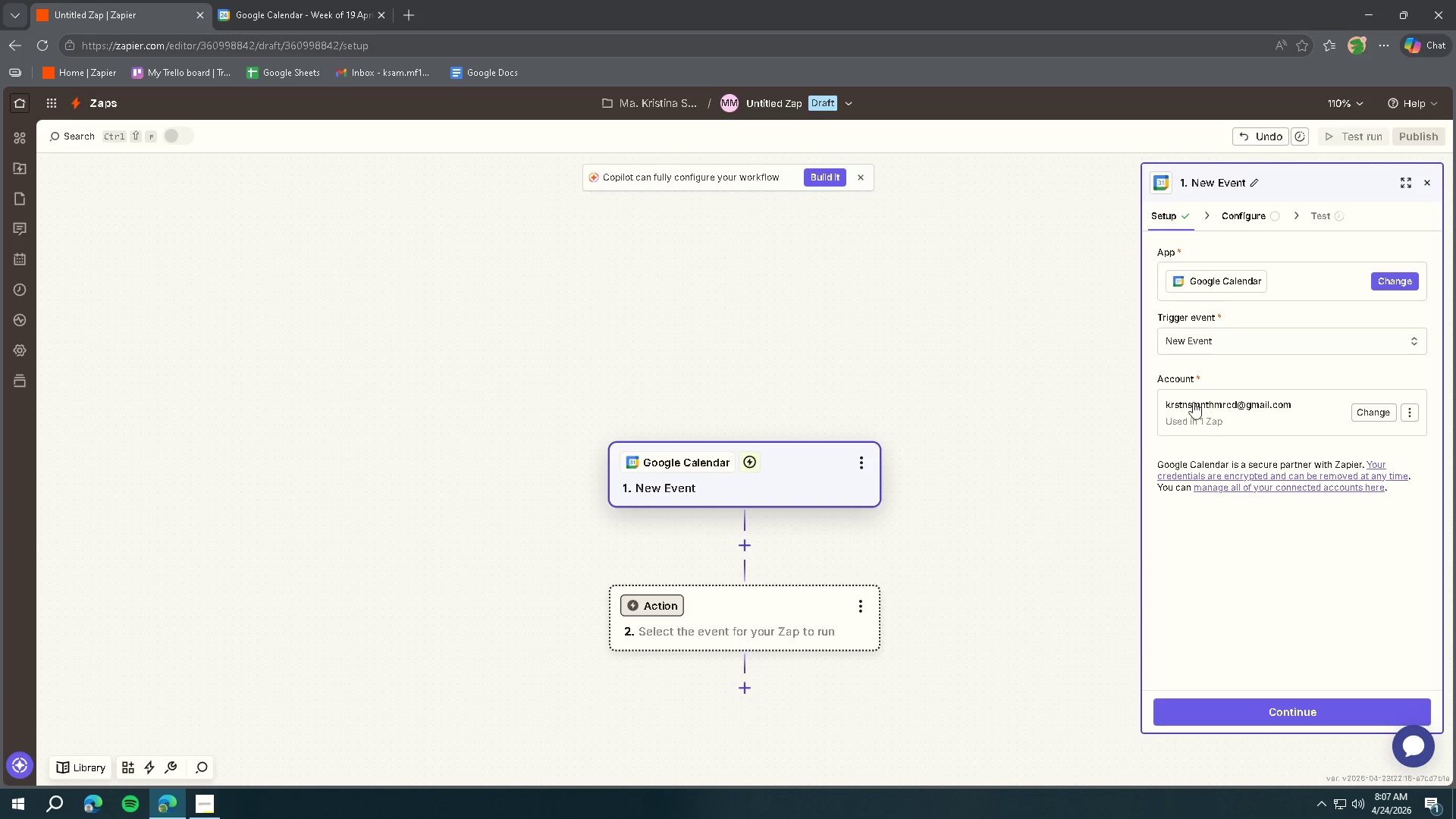 
left_click([1355, 410])
 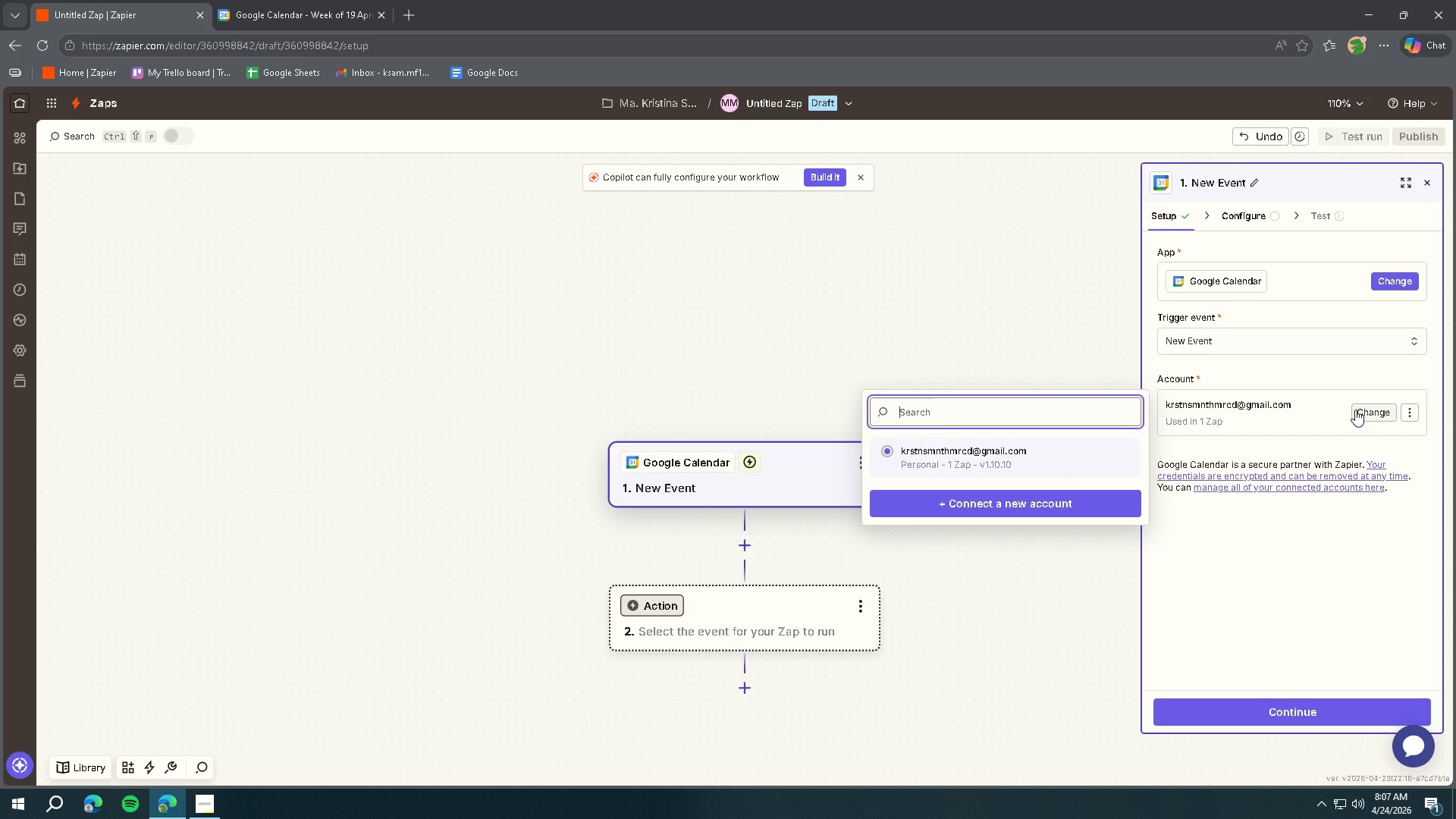 
left_click([1355, 410])
 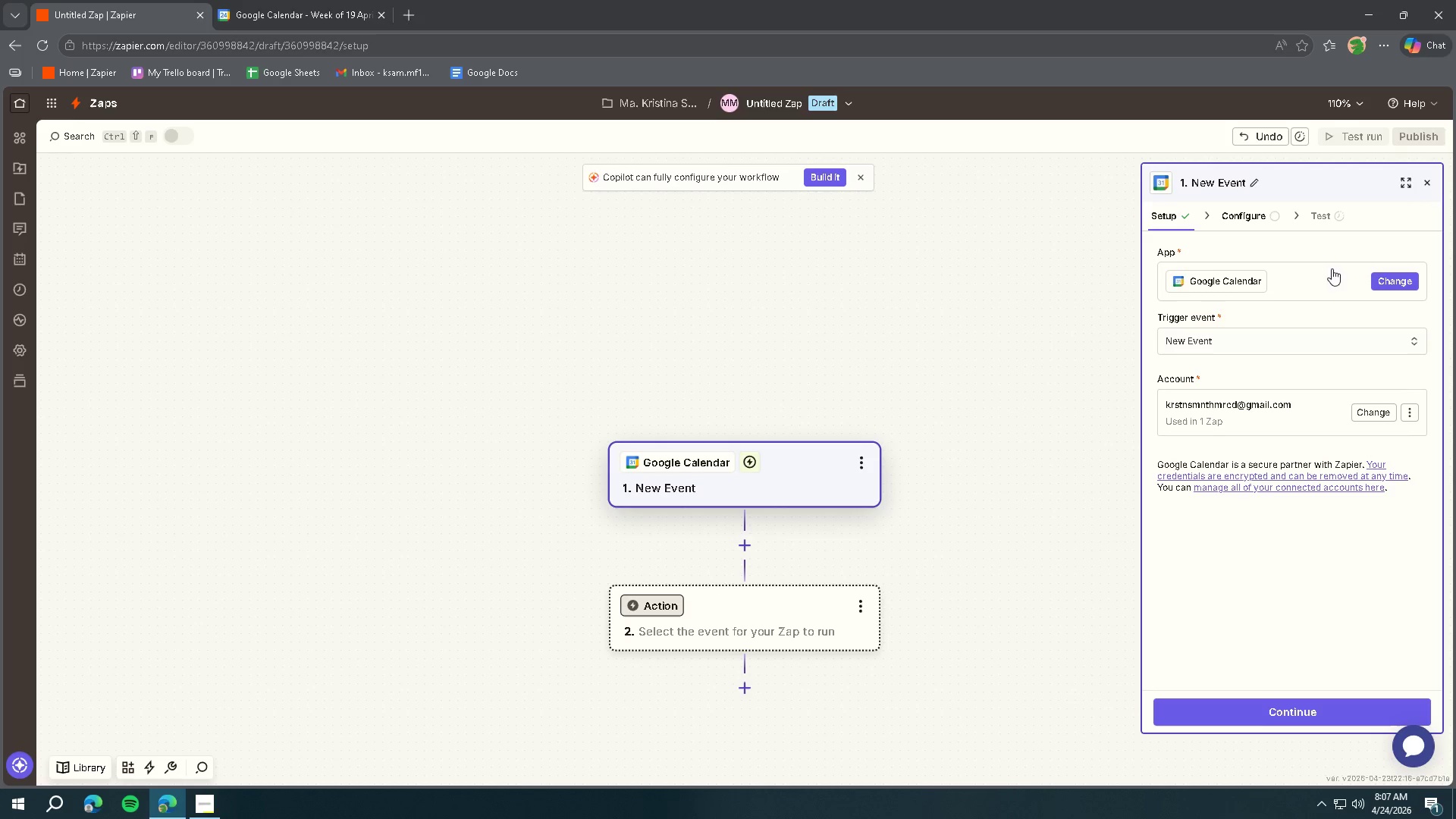 
left_click([1385, 284])
 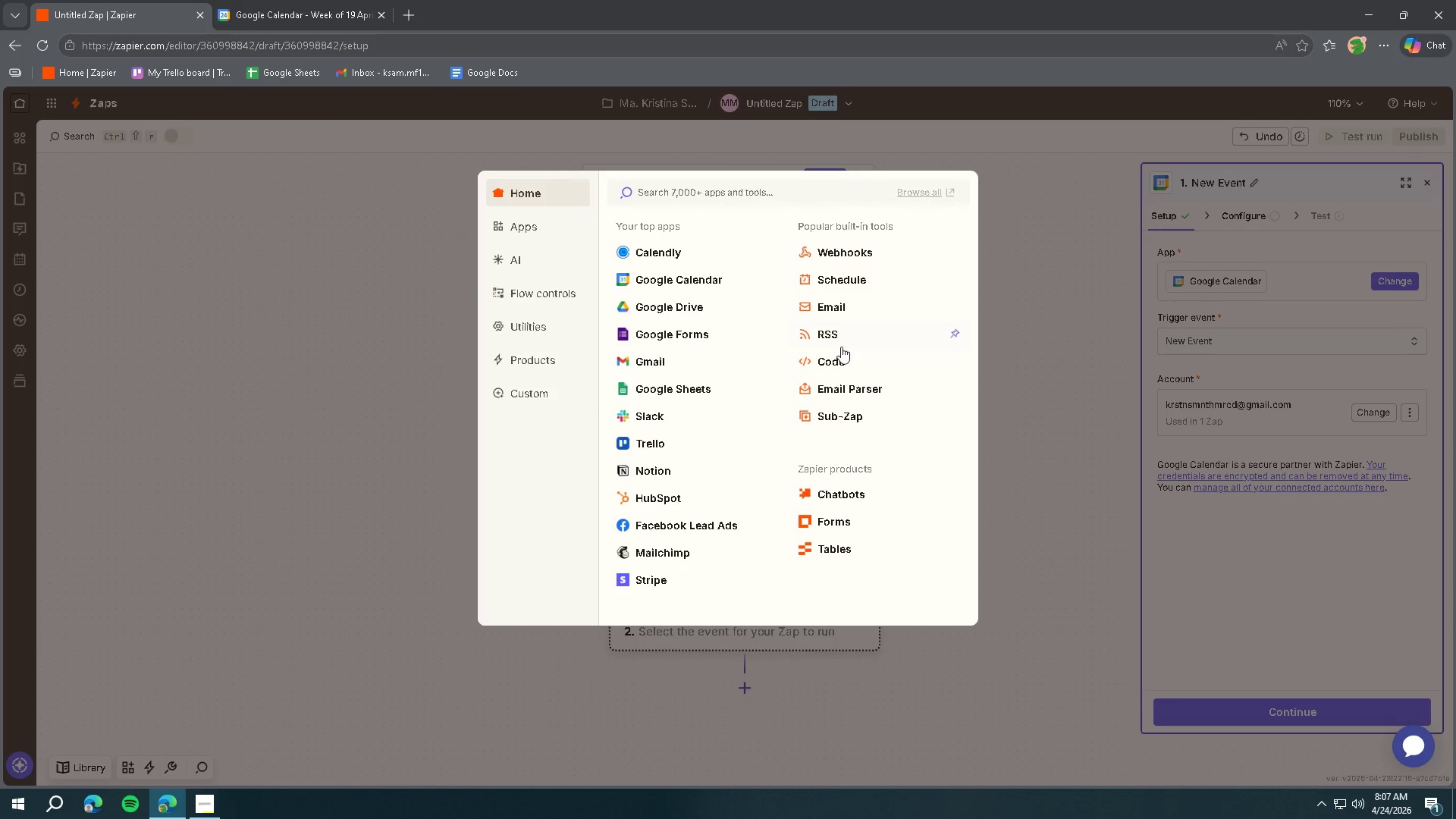 
left_click([672, 328])
 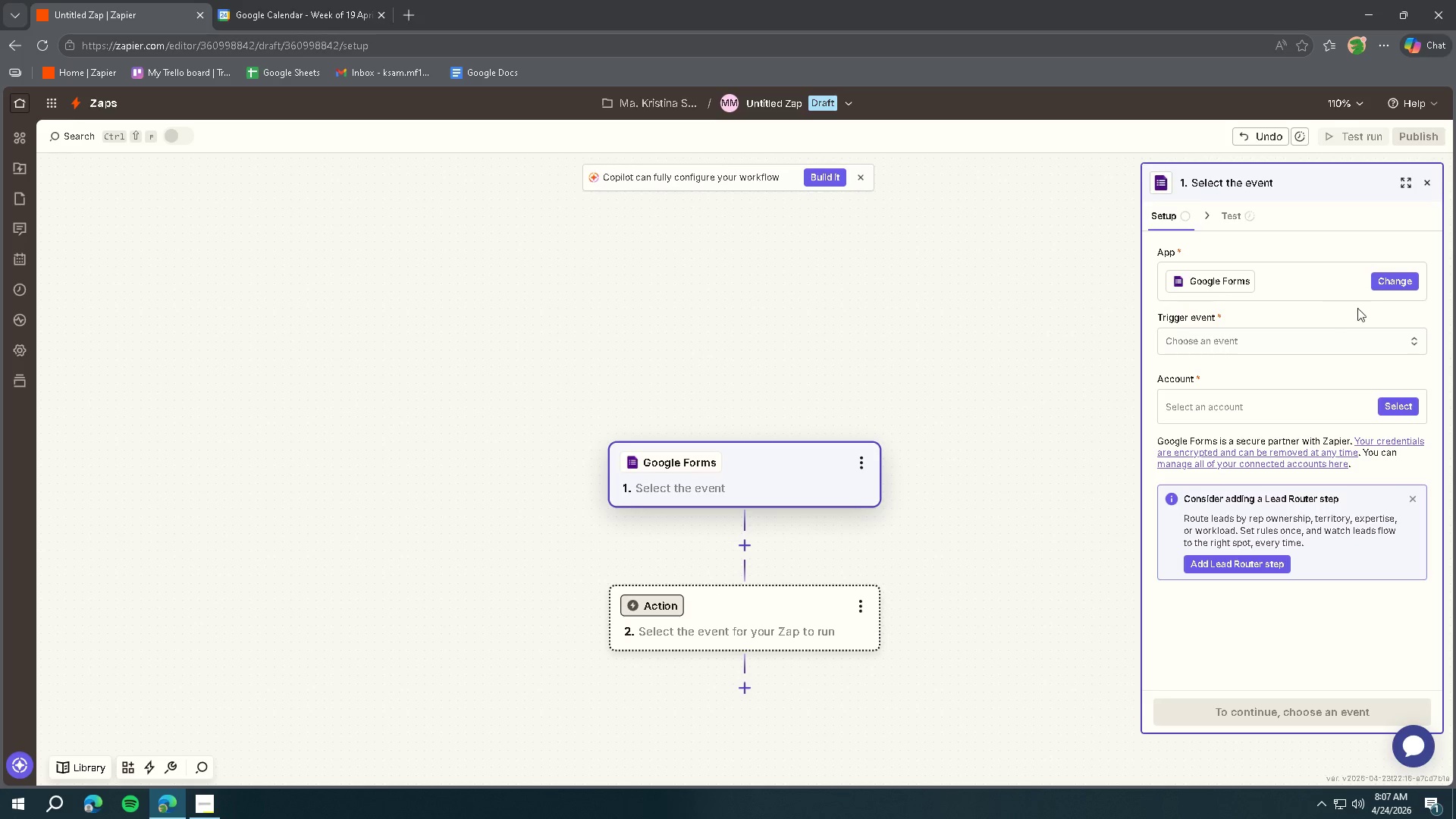 
left_click([1385, 279])
 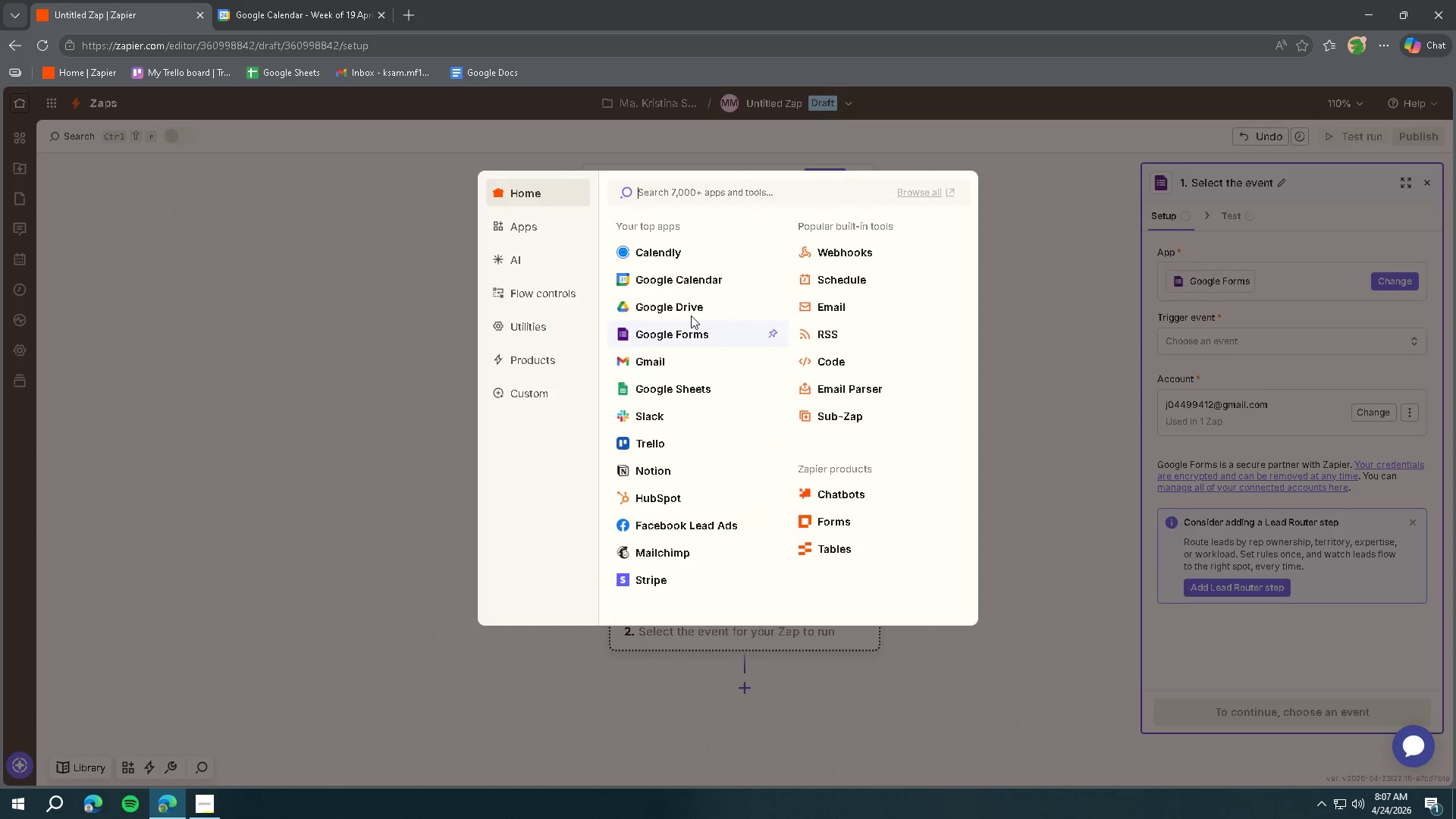 
left_click([671, 276])
 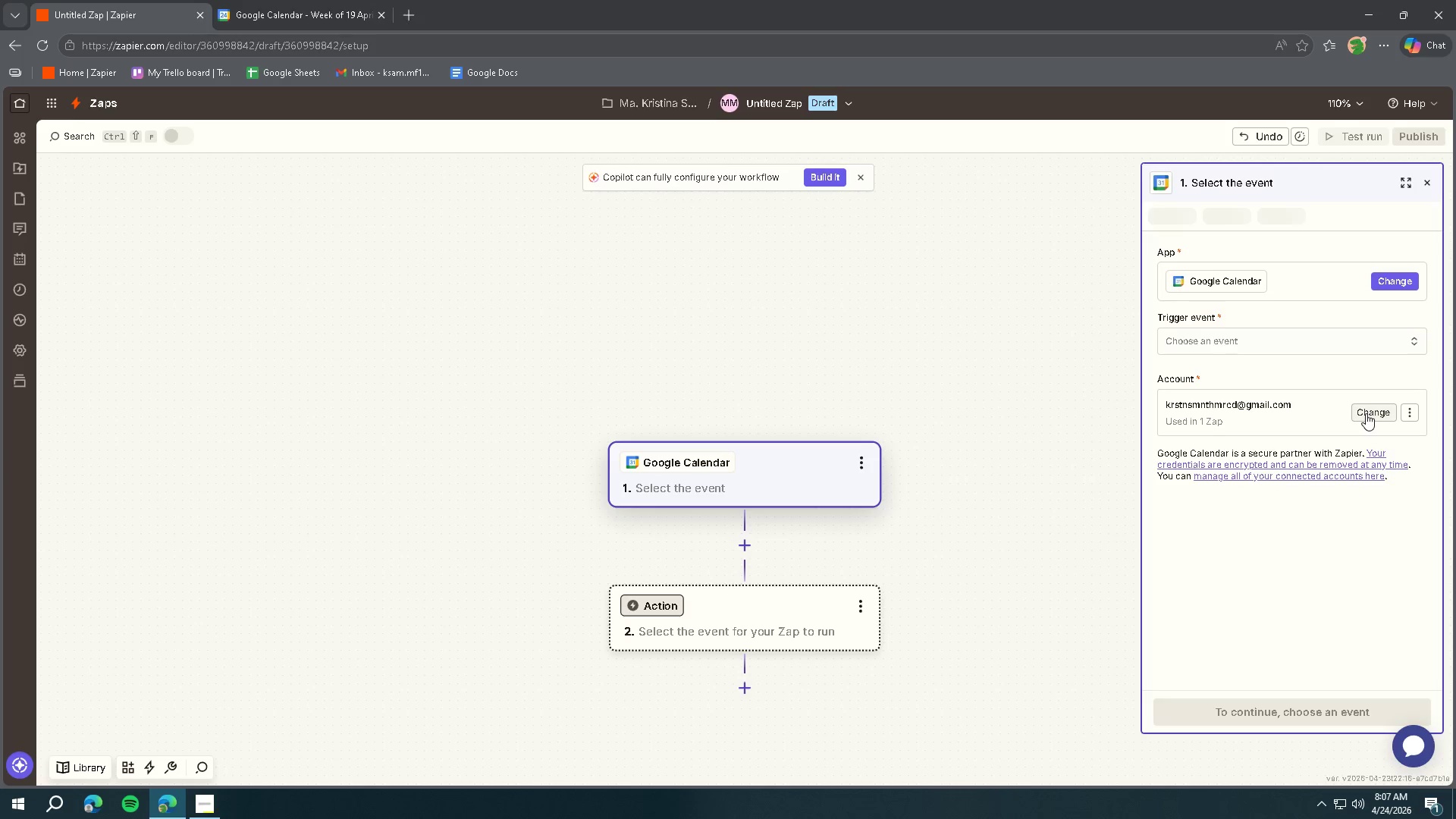 
left_click([1366, 413])
 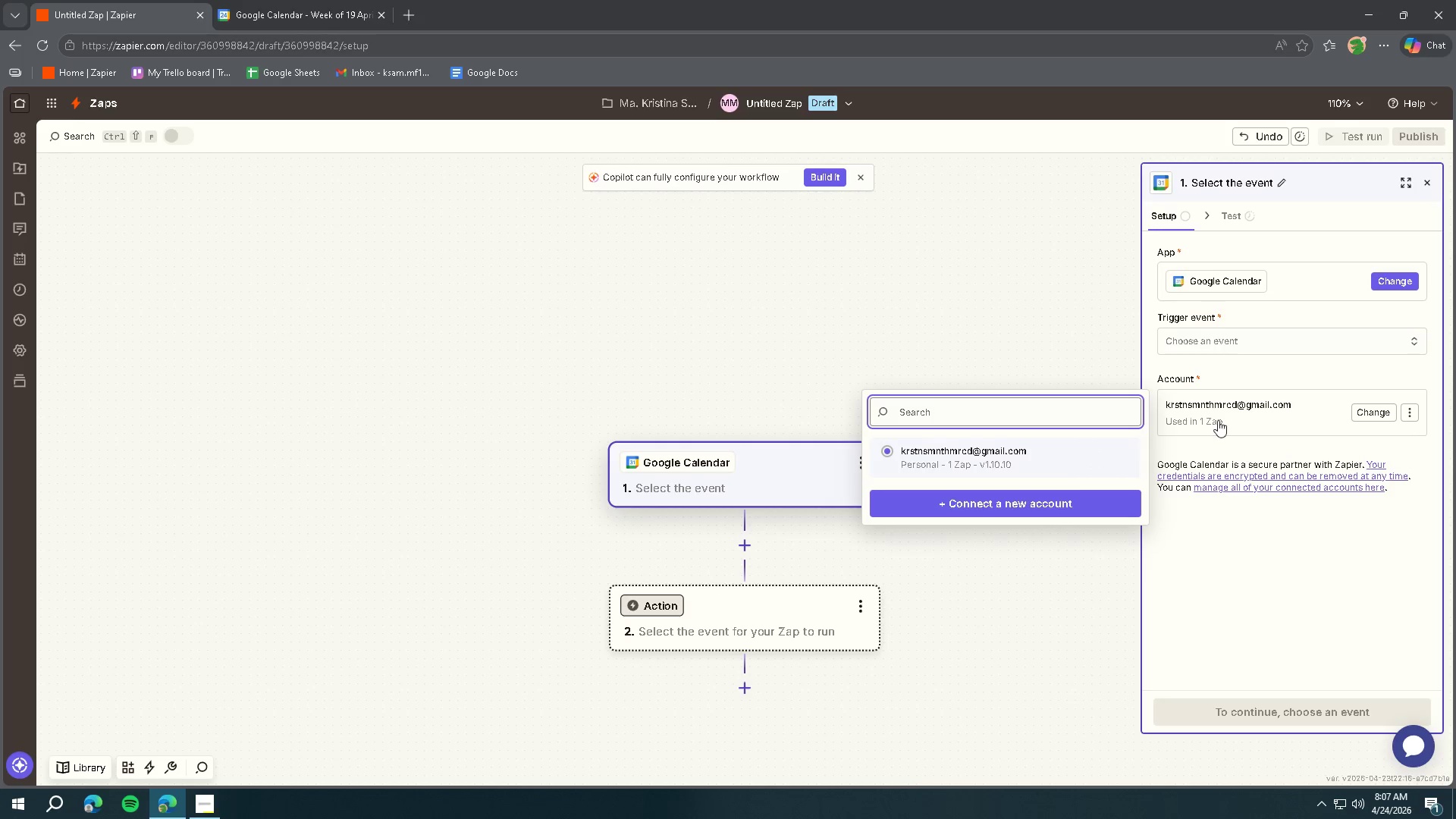 
left_click([1018, 501])
 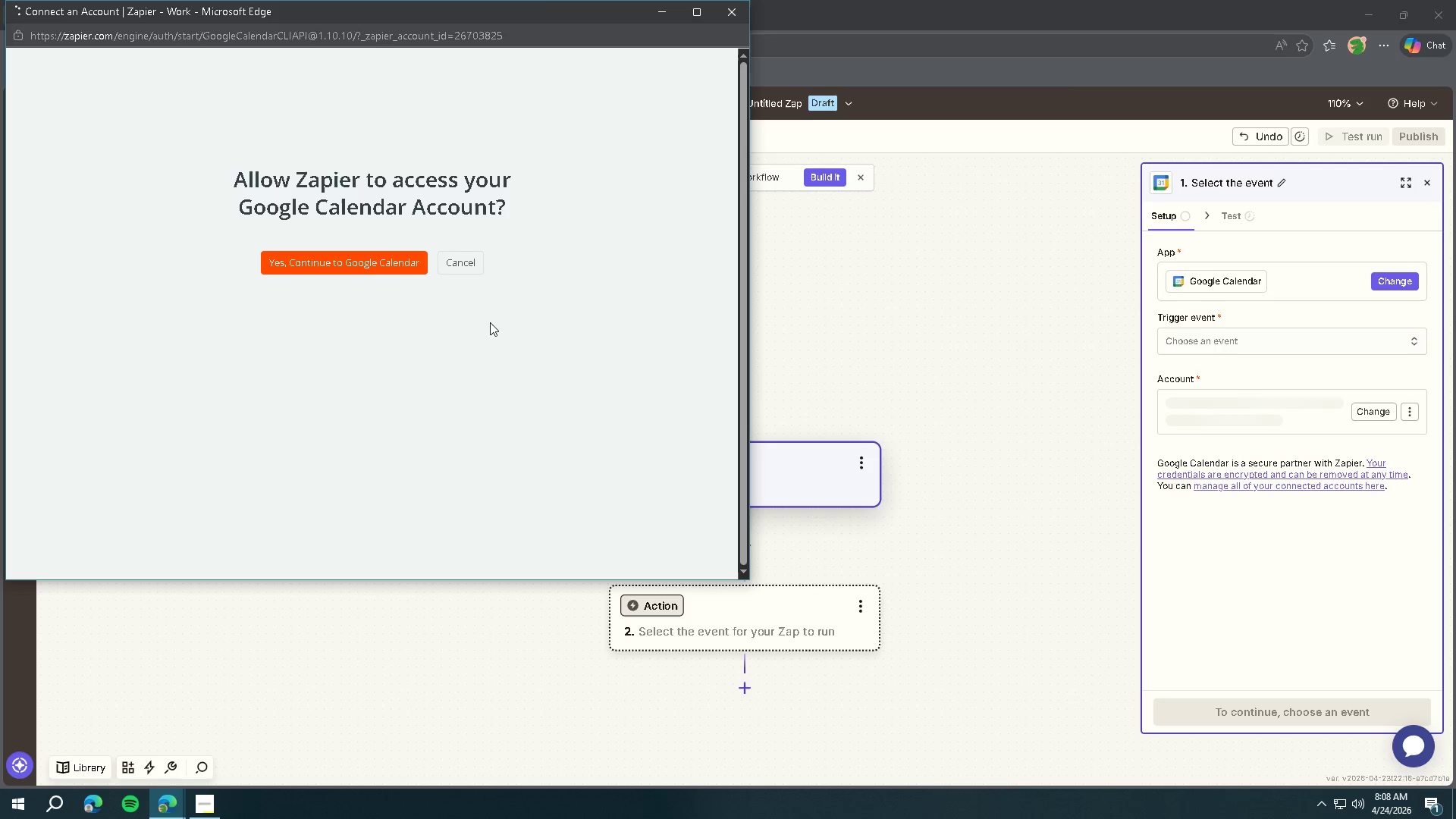 
wait(5.58)
 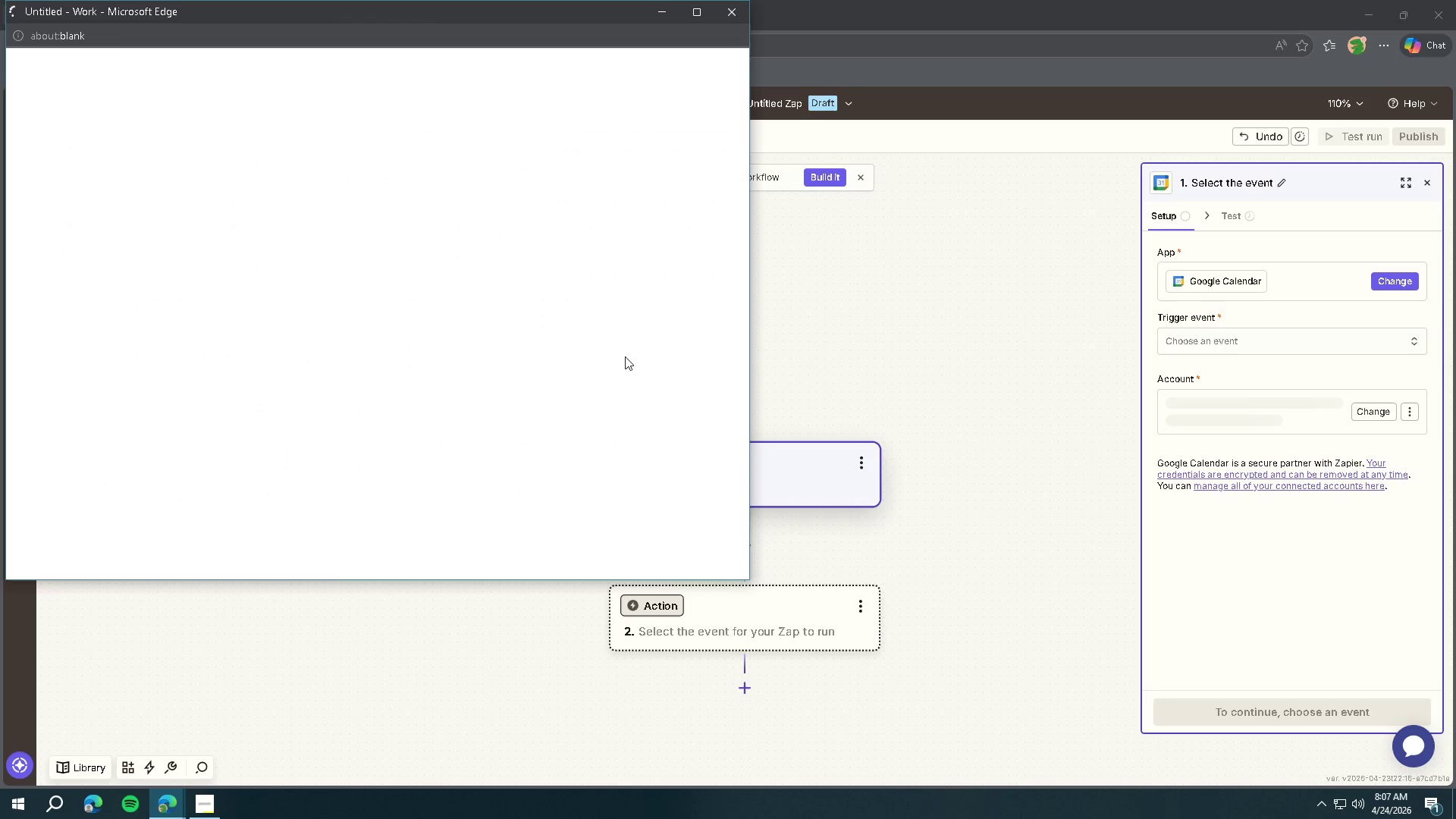 
left_click([371, 261])
 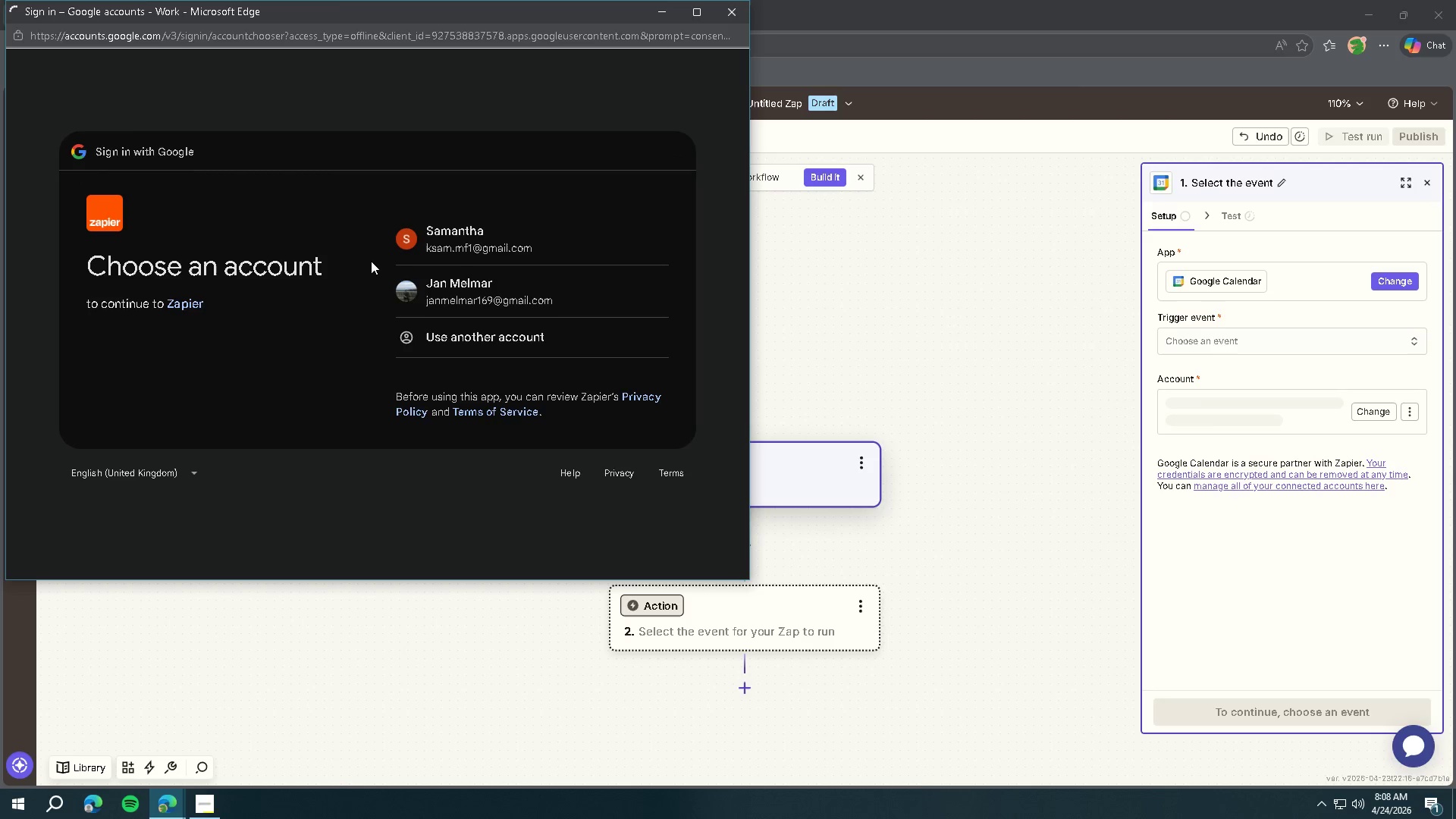 
left_click([433, 241])
 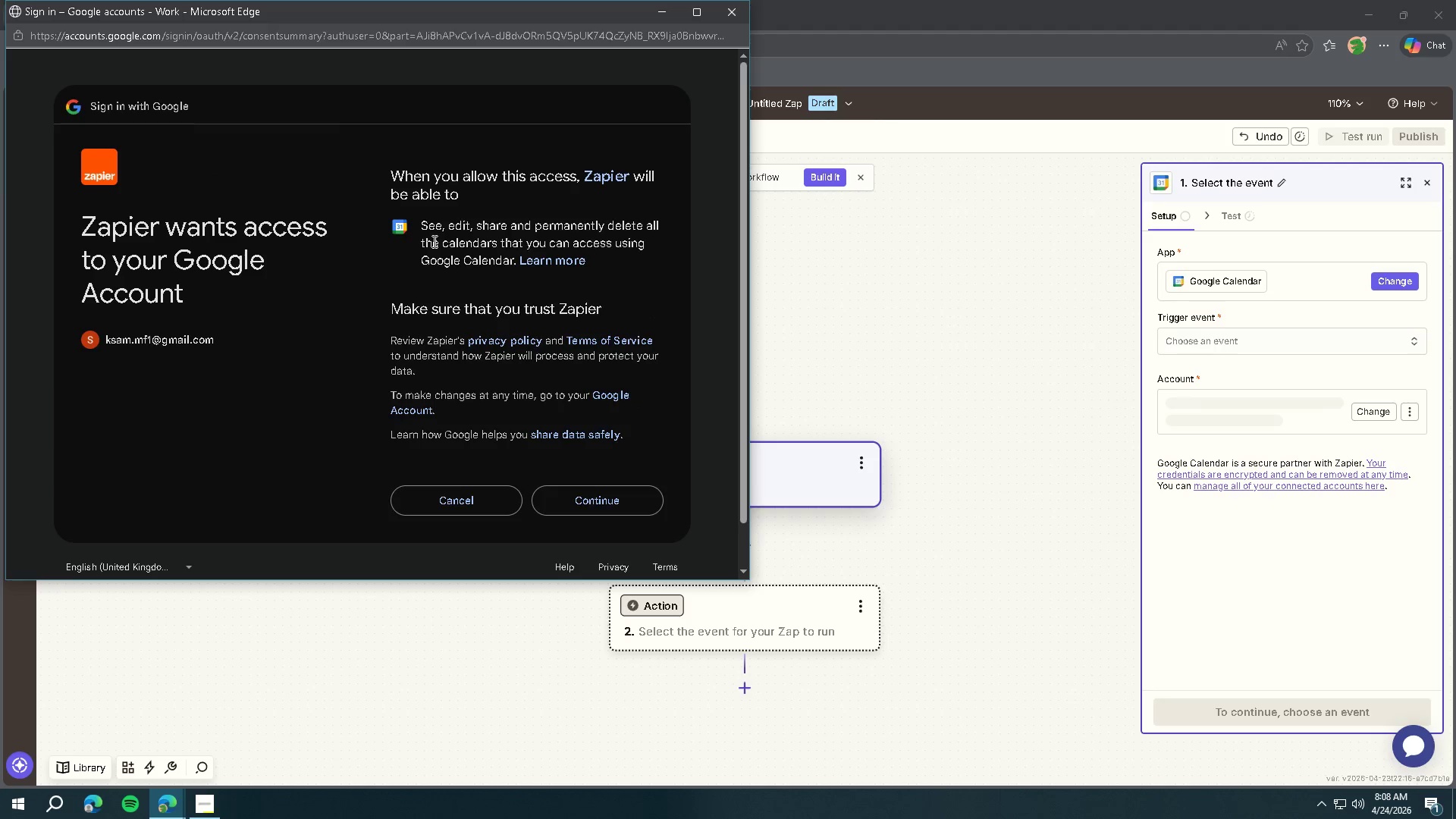 
left_click([585, 504])
 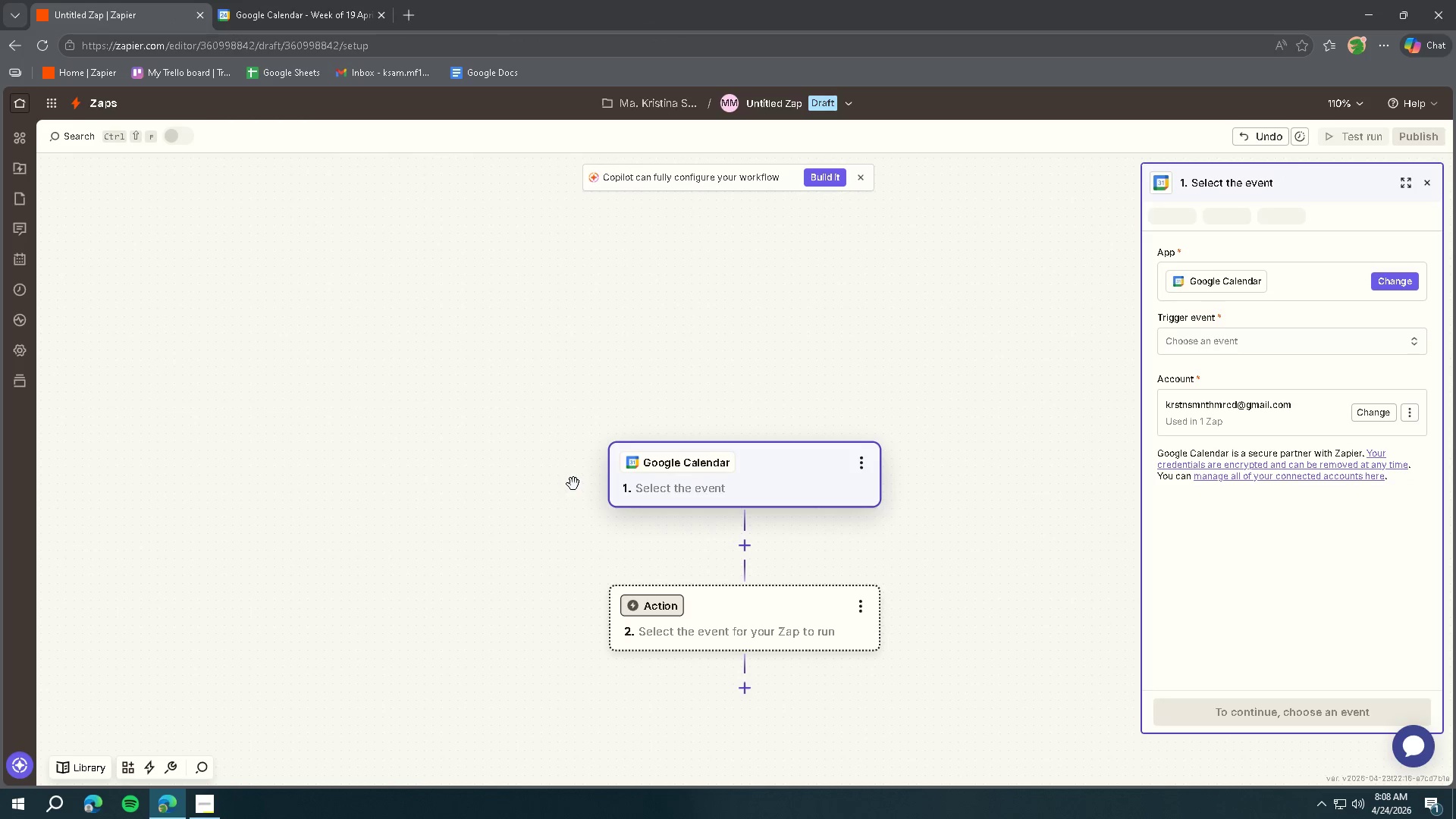 
wait(9.47)
 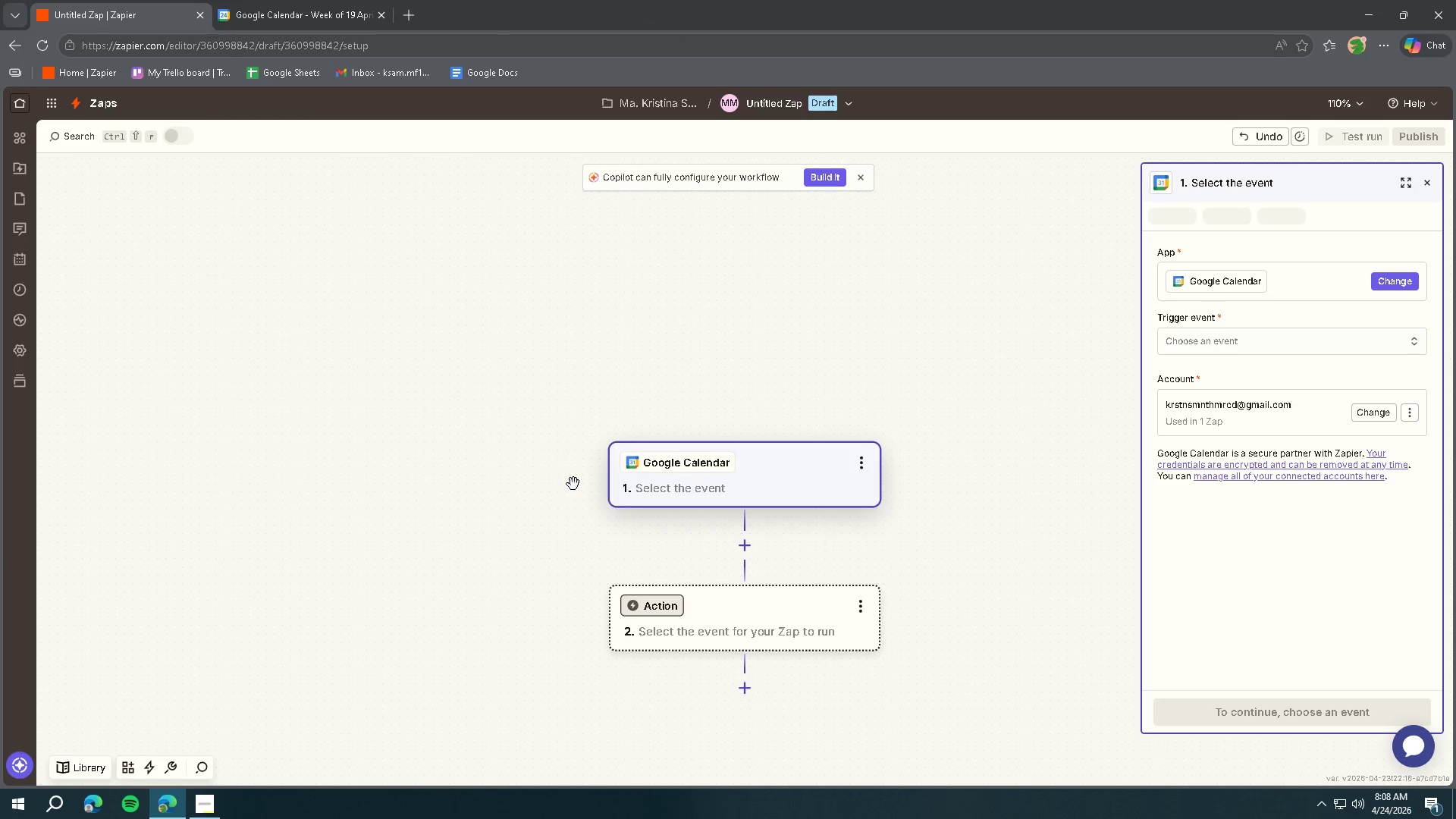 
left_click([1220, 334])
 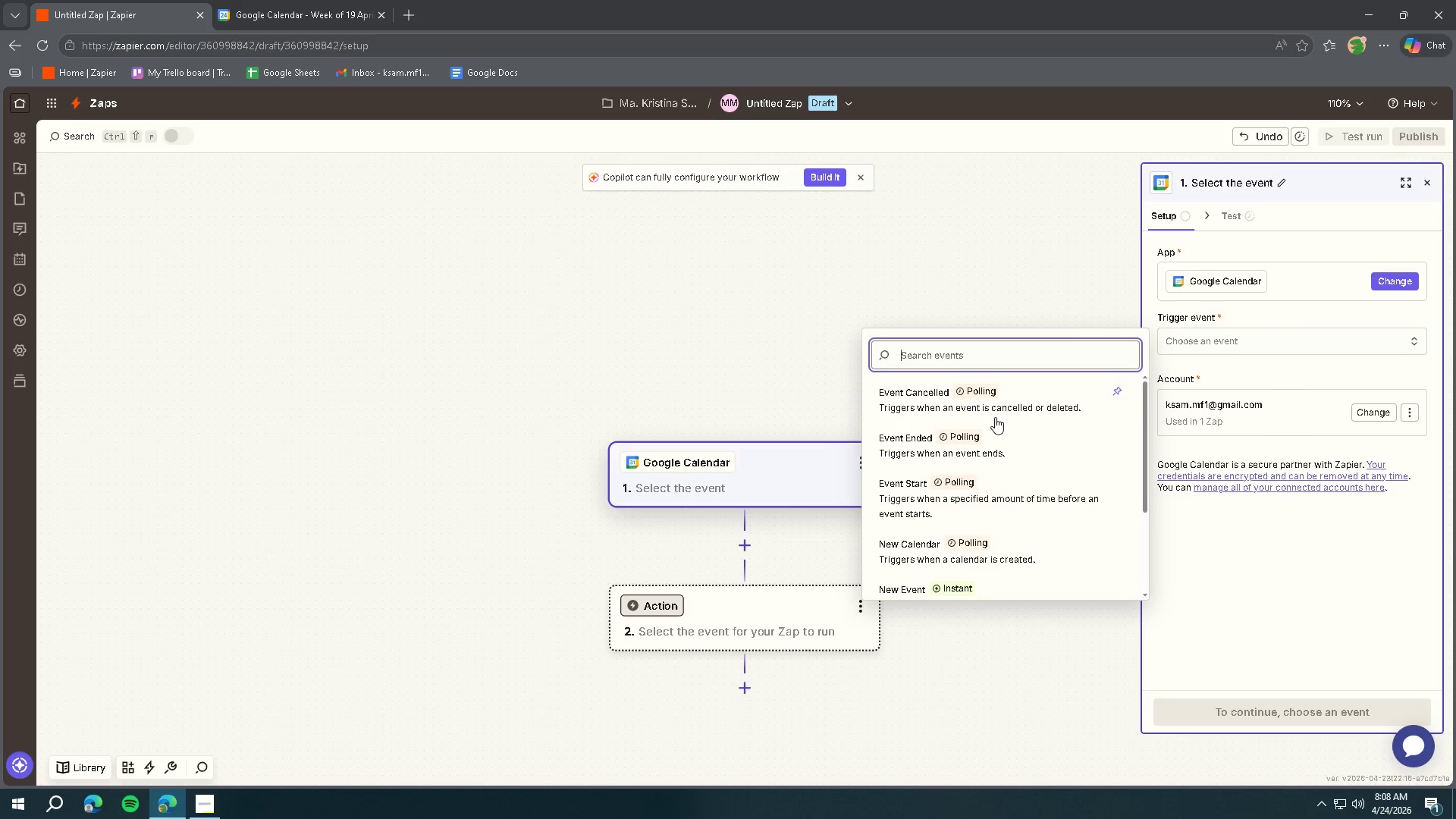 
scroll: coordinate [1015, 460], scroll_direction: down, amount: 2.0
 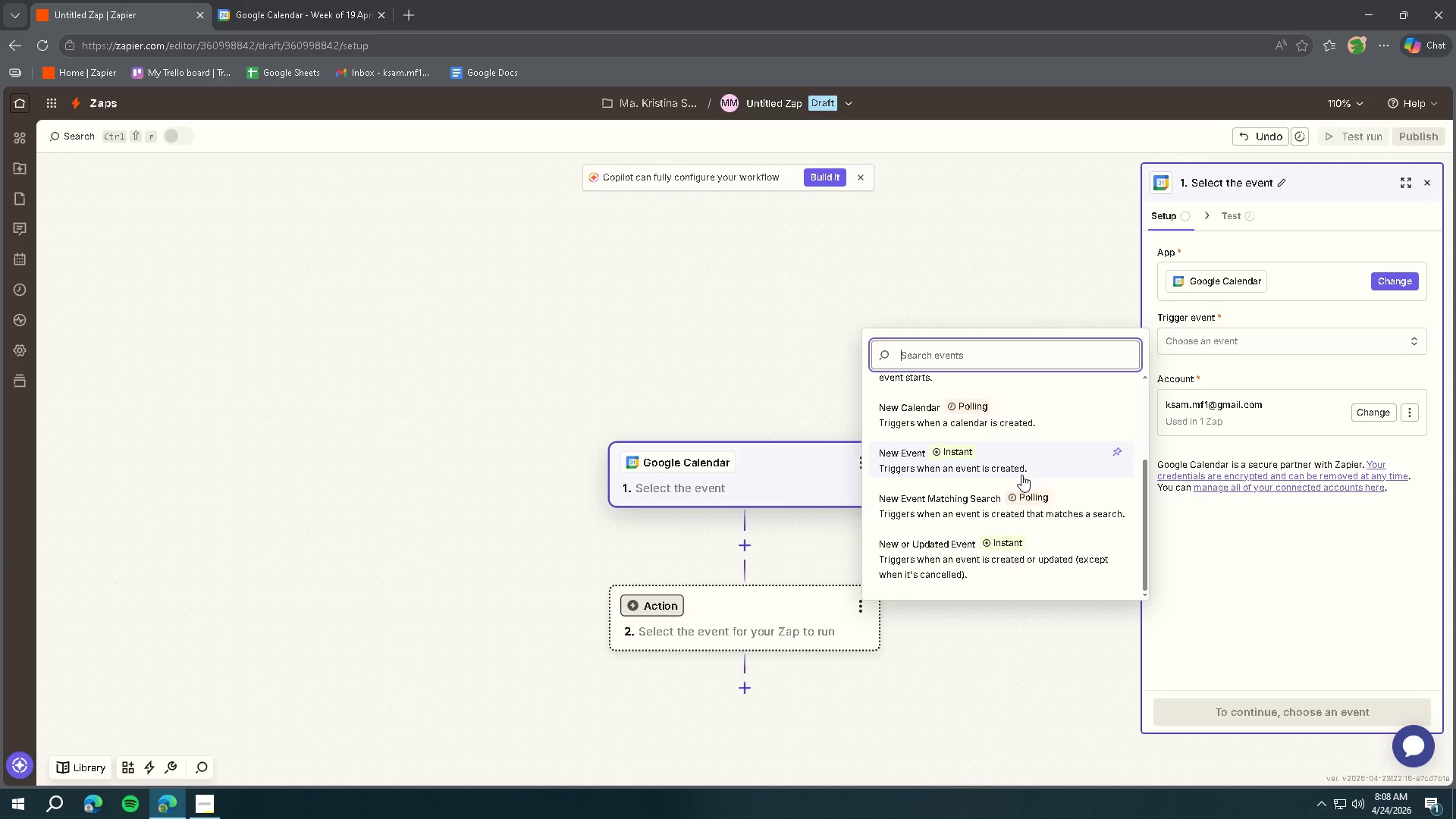 
left_click([999, 468])
 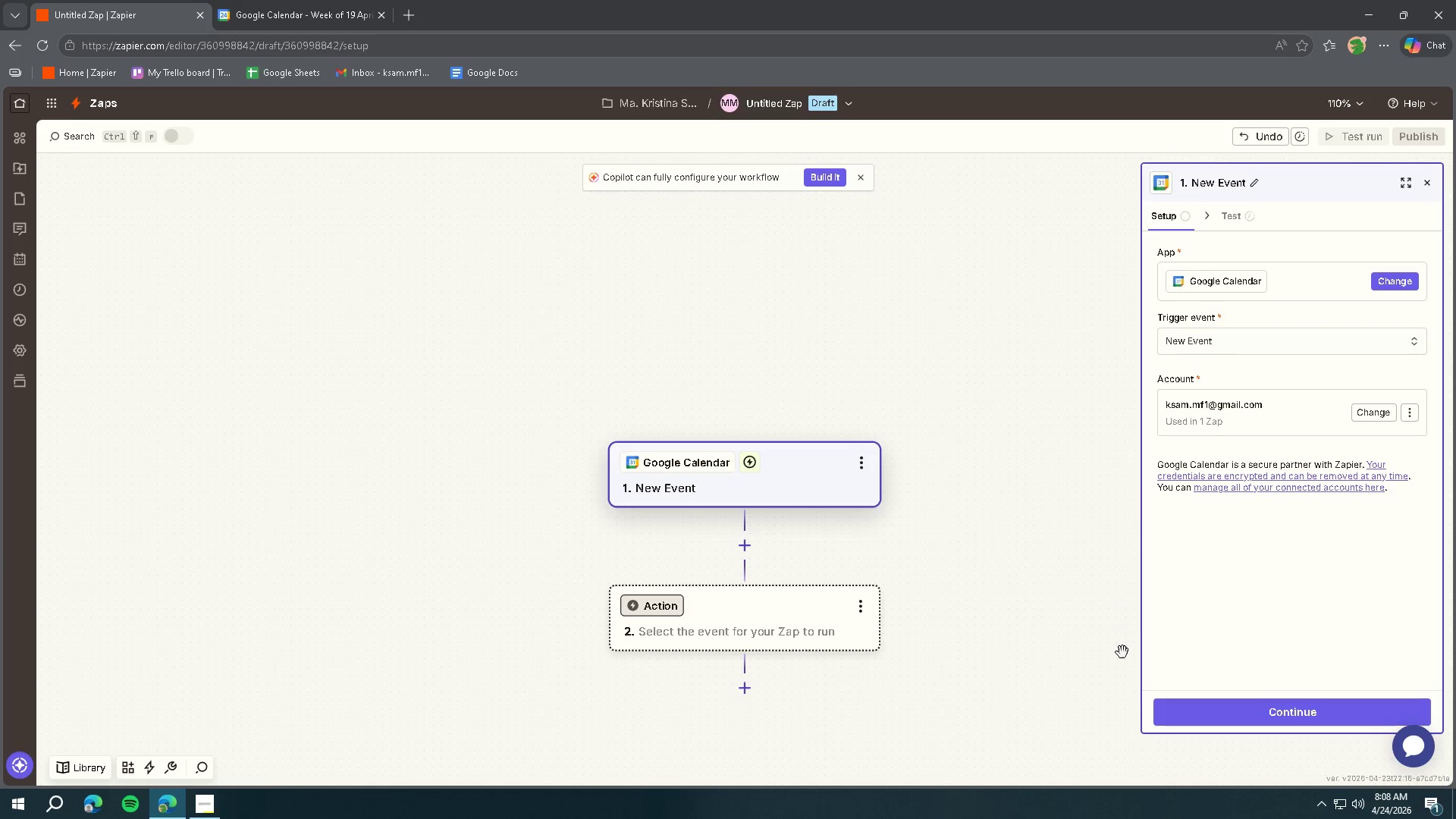 
left_click([1214, 717])
 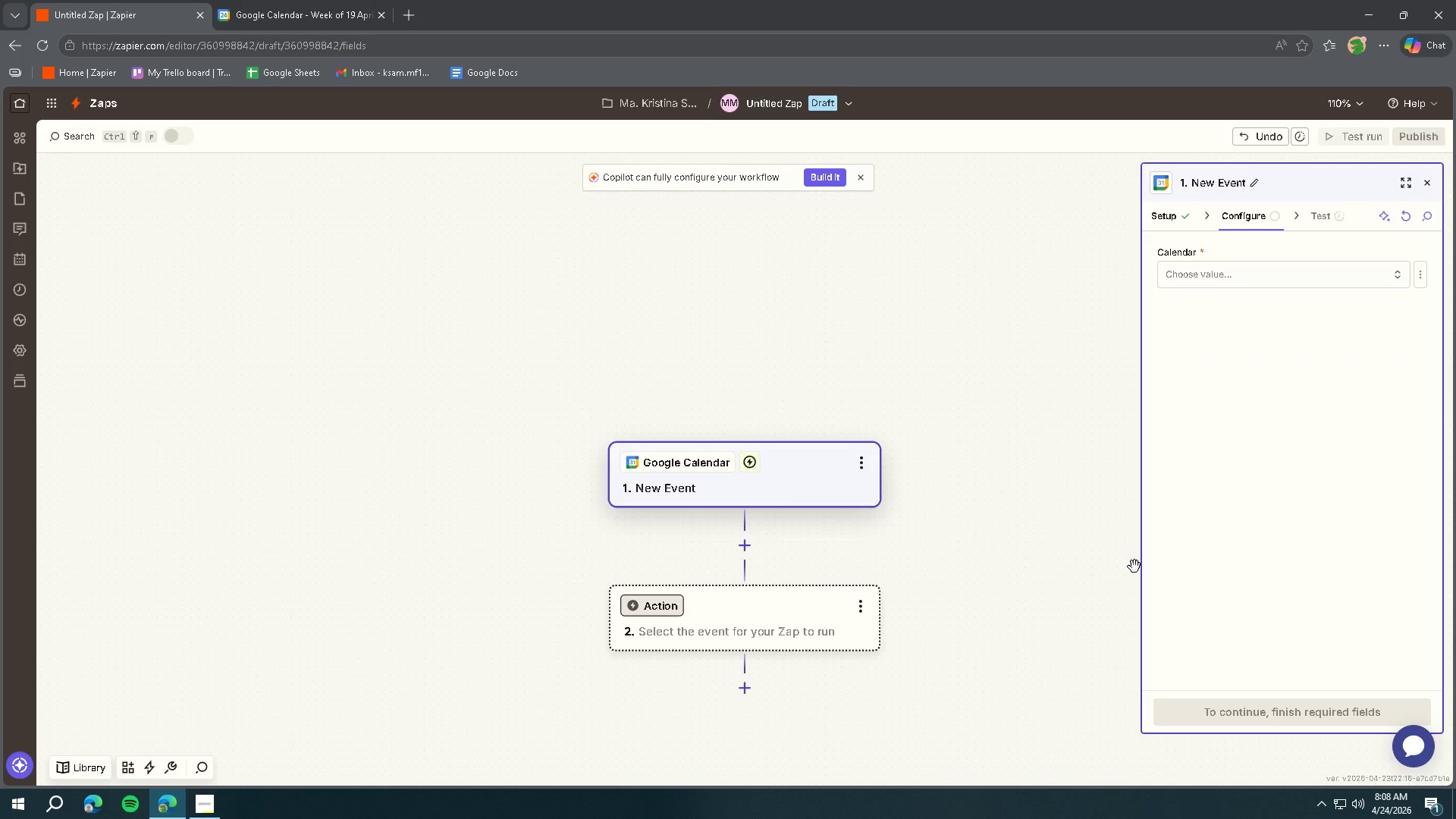 
wait(25.06)
 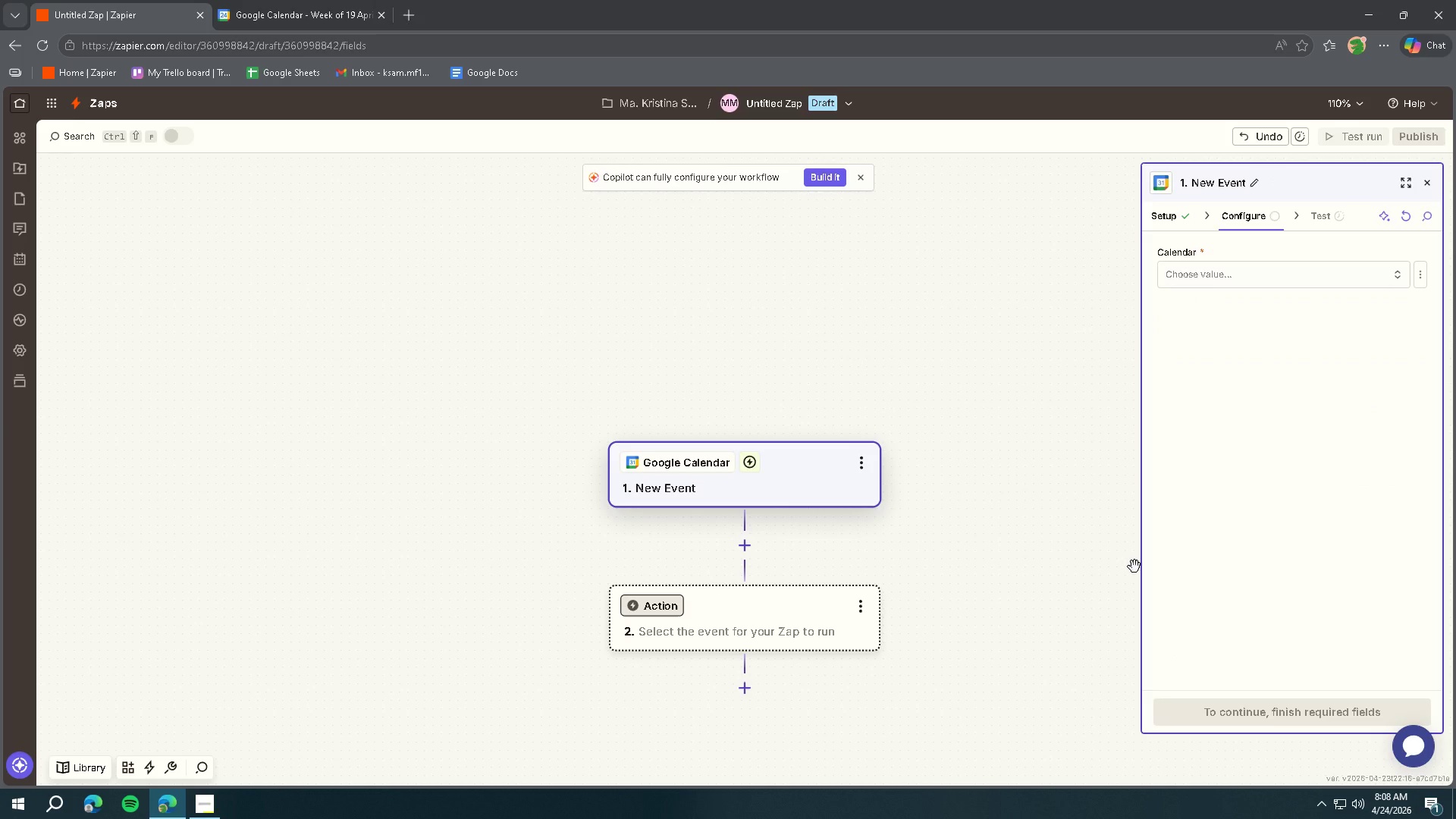 
left_click([1245, 275])
 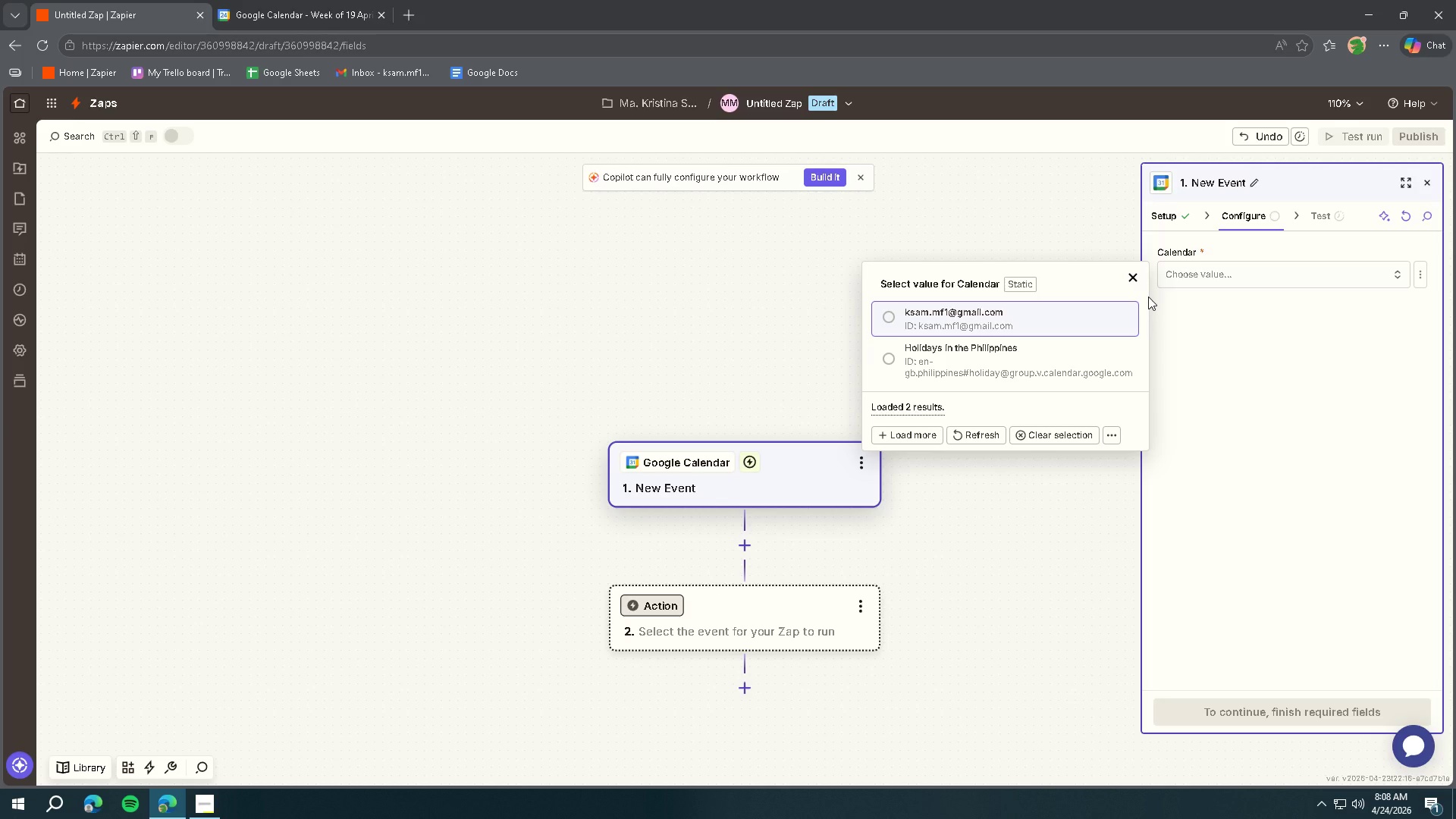 
left_click([1085, 321])
 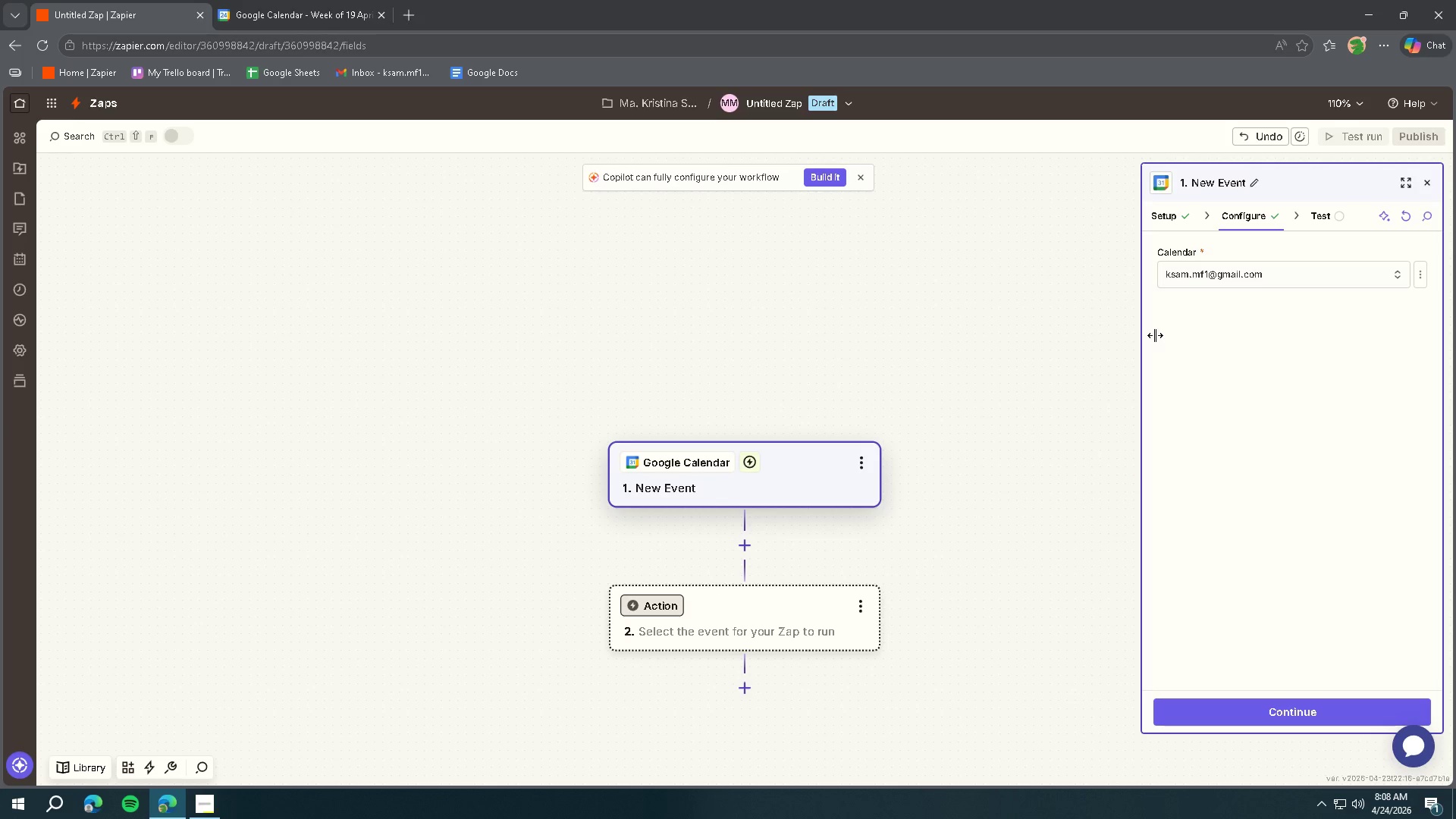 
double_click([1243, 709])
 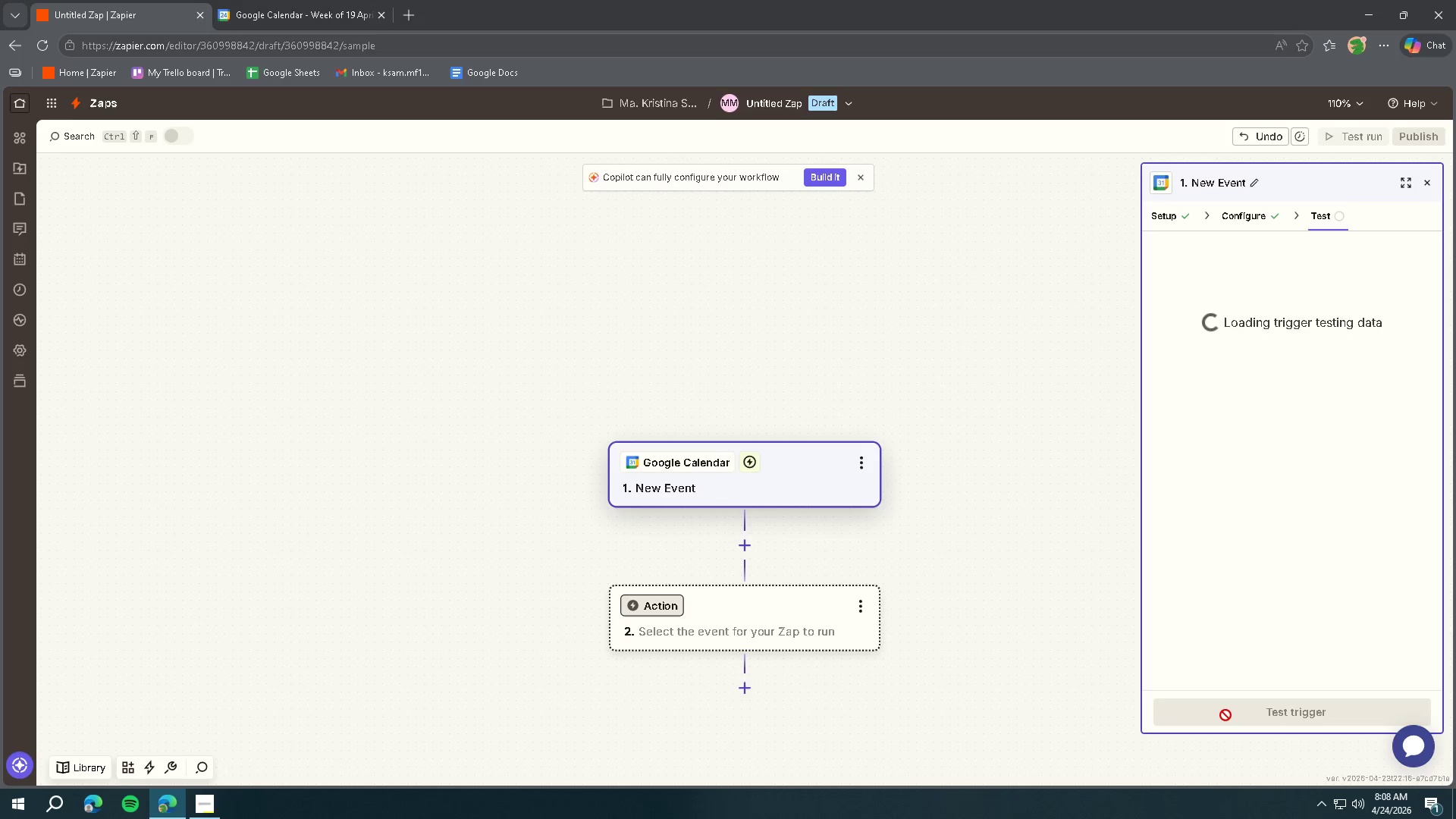 
left_click([1225, 715])
 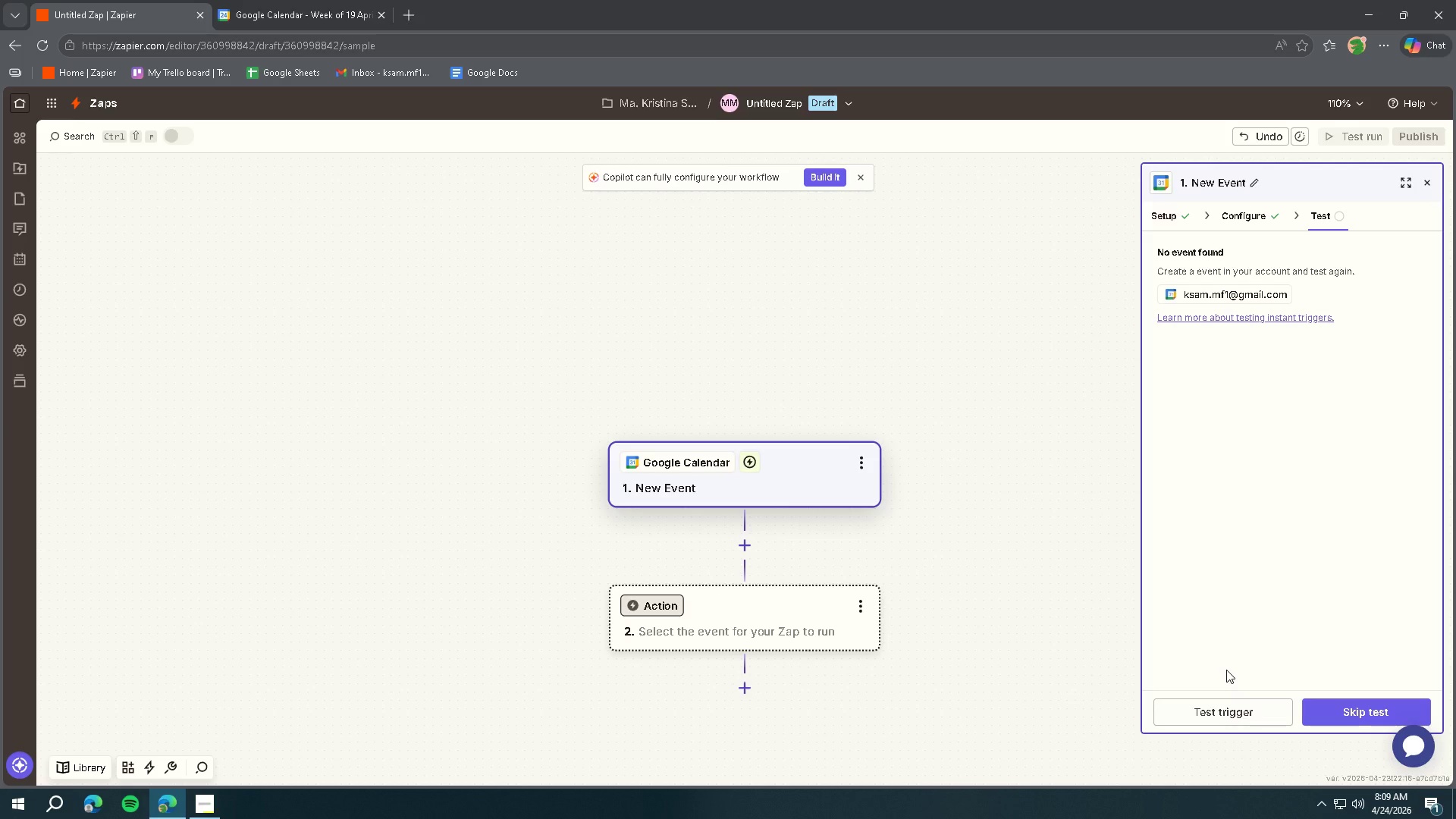 
wait(15.97)
 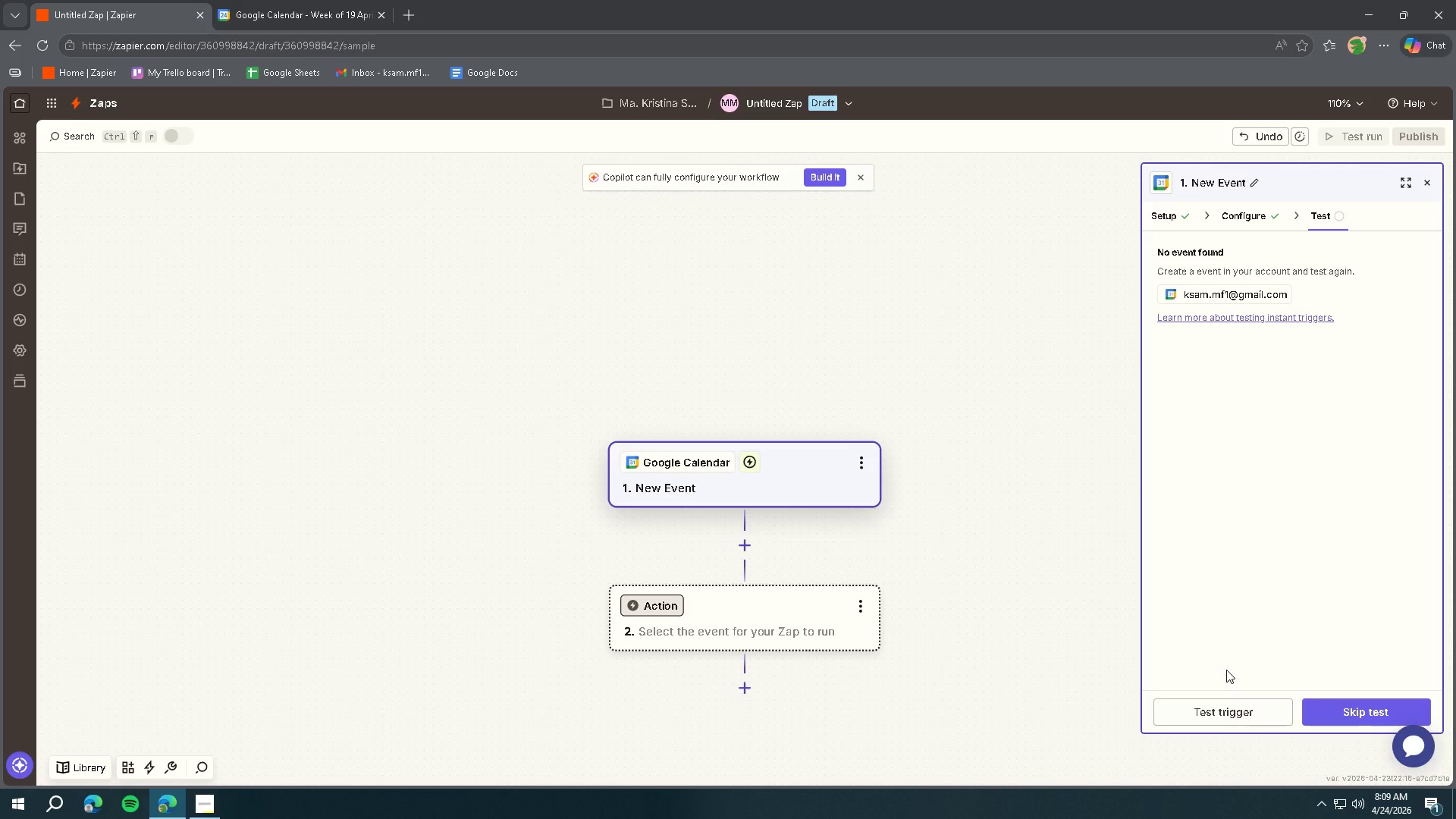 
left_click([315, 10])
 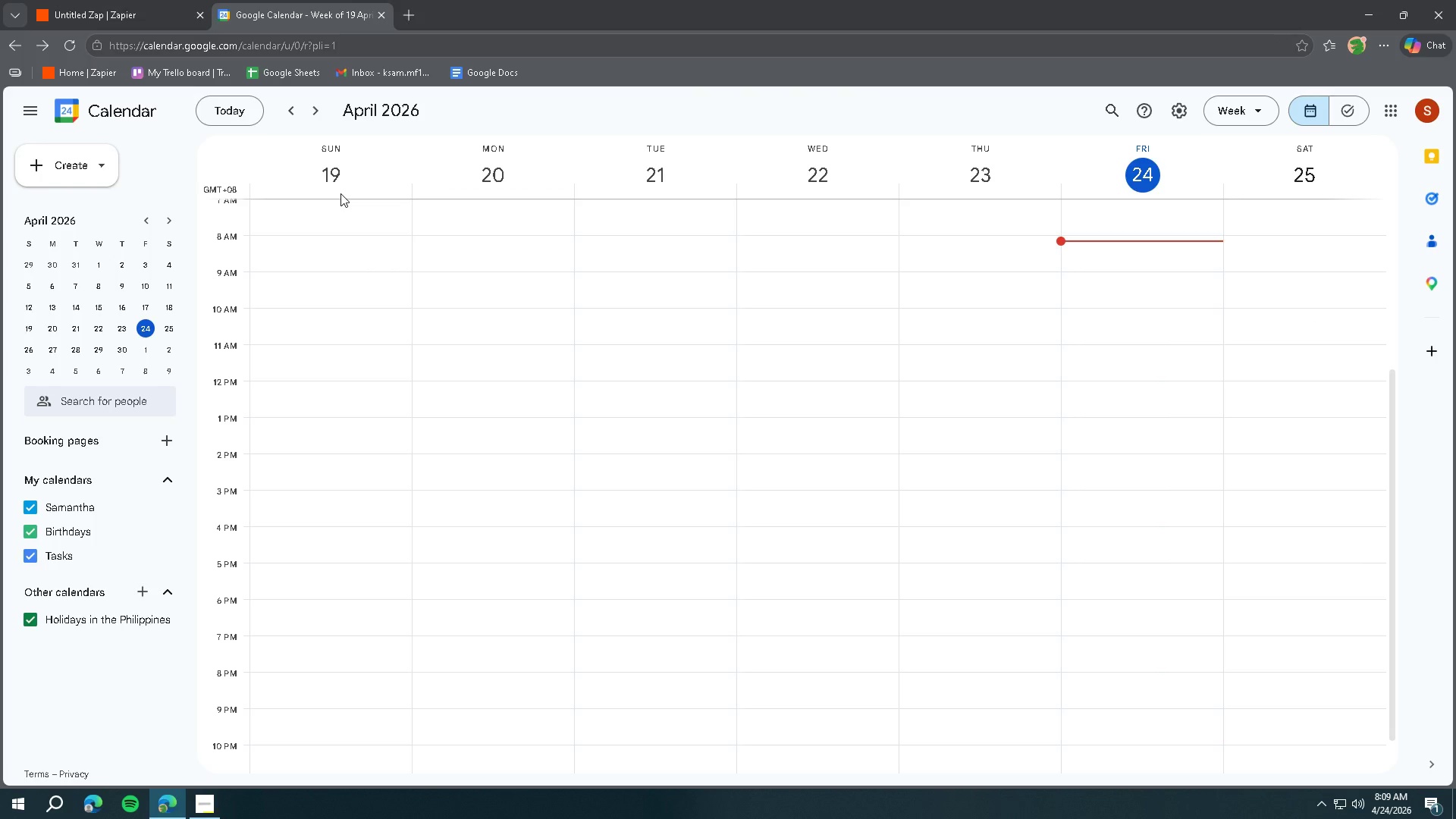 
wait(38.74)
 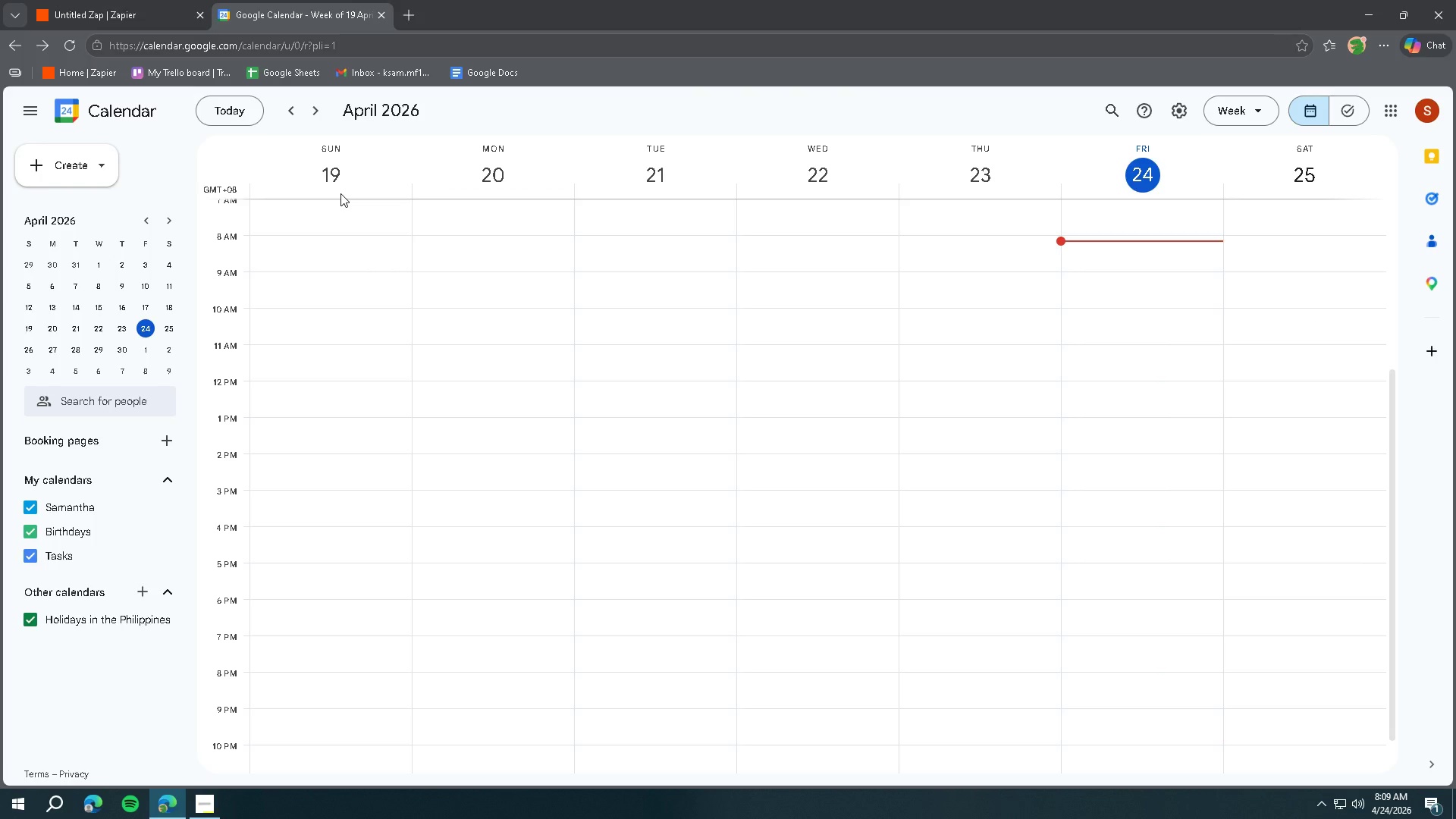 
left_click([66, 161])
 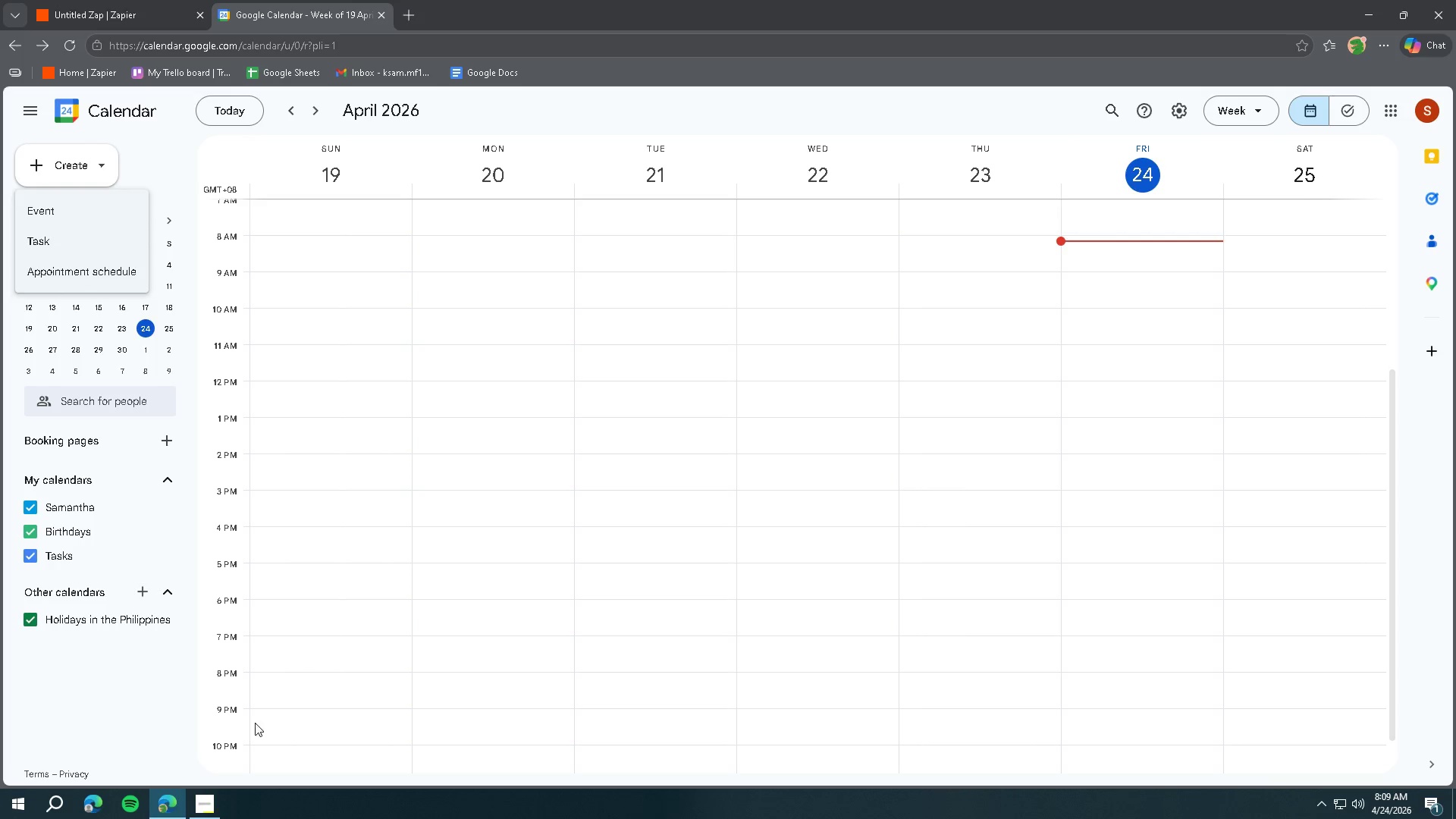 
left_click([210, 796])